 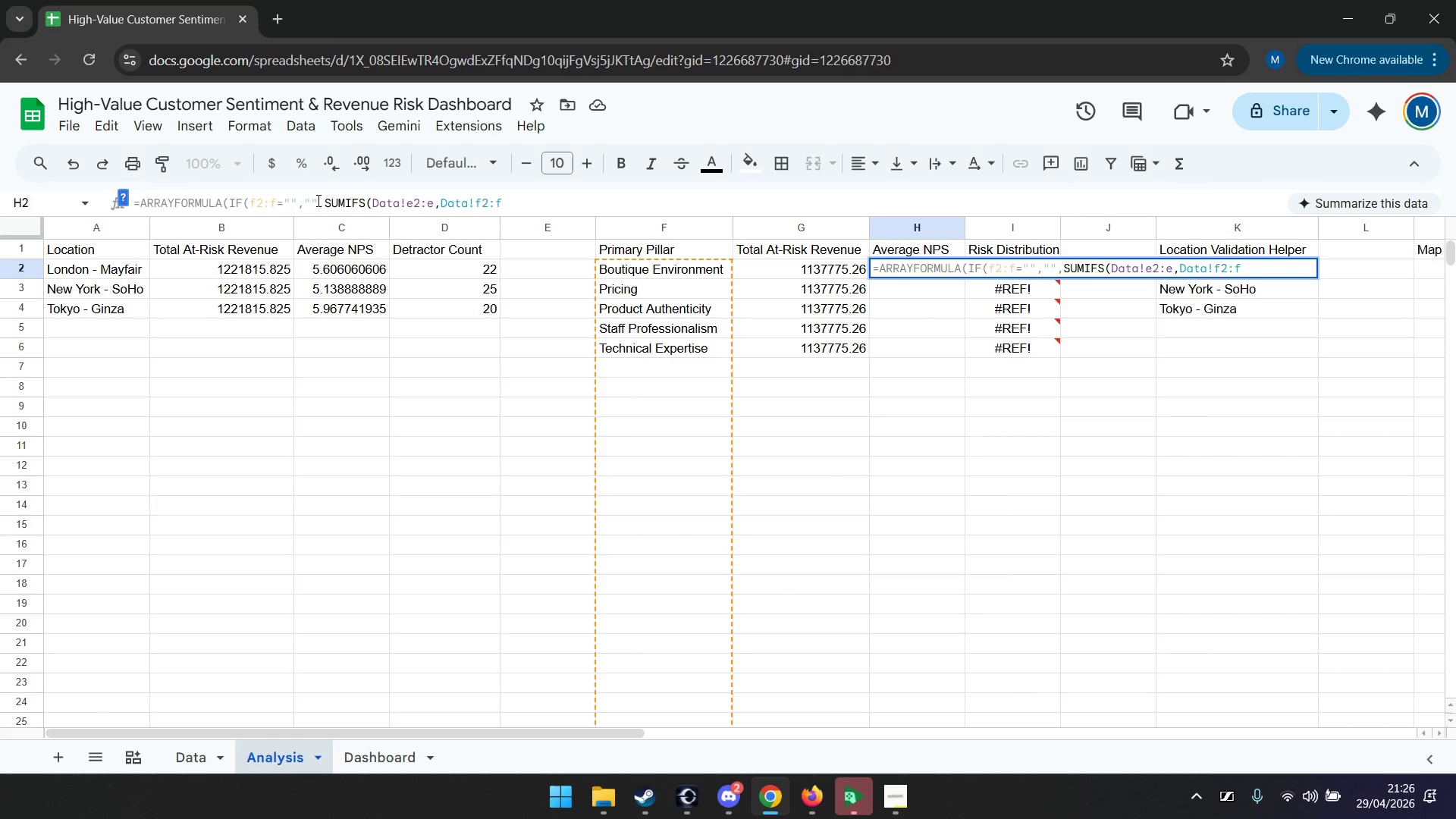 
left_click([324, 202])
 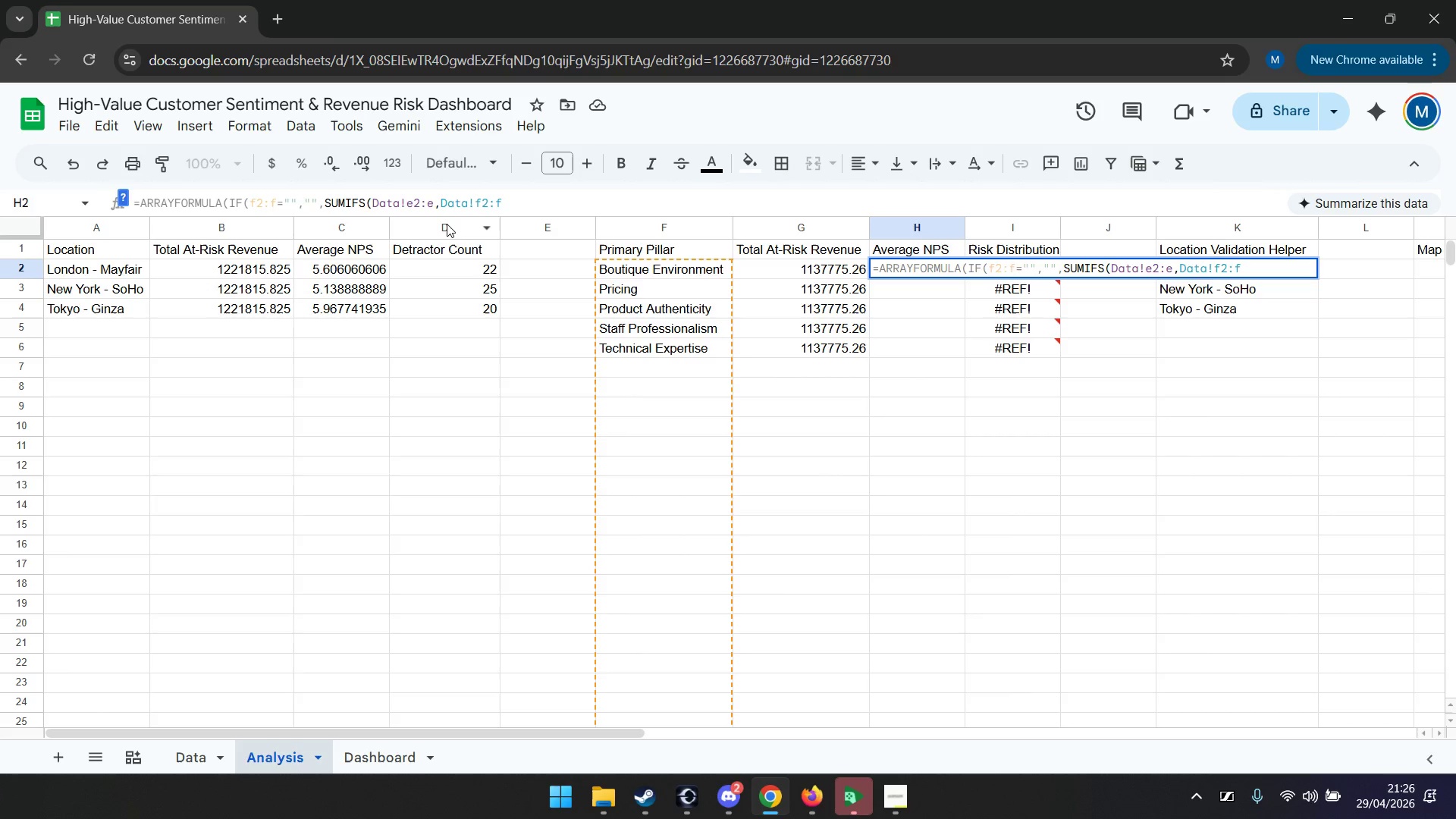 
type(IFERROR()
 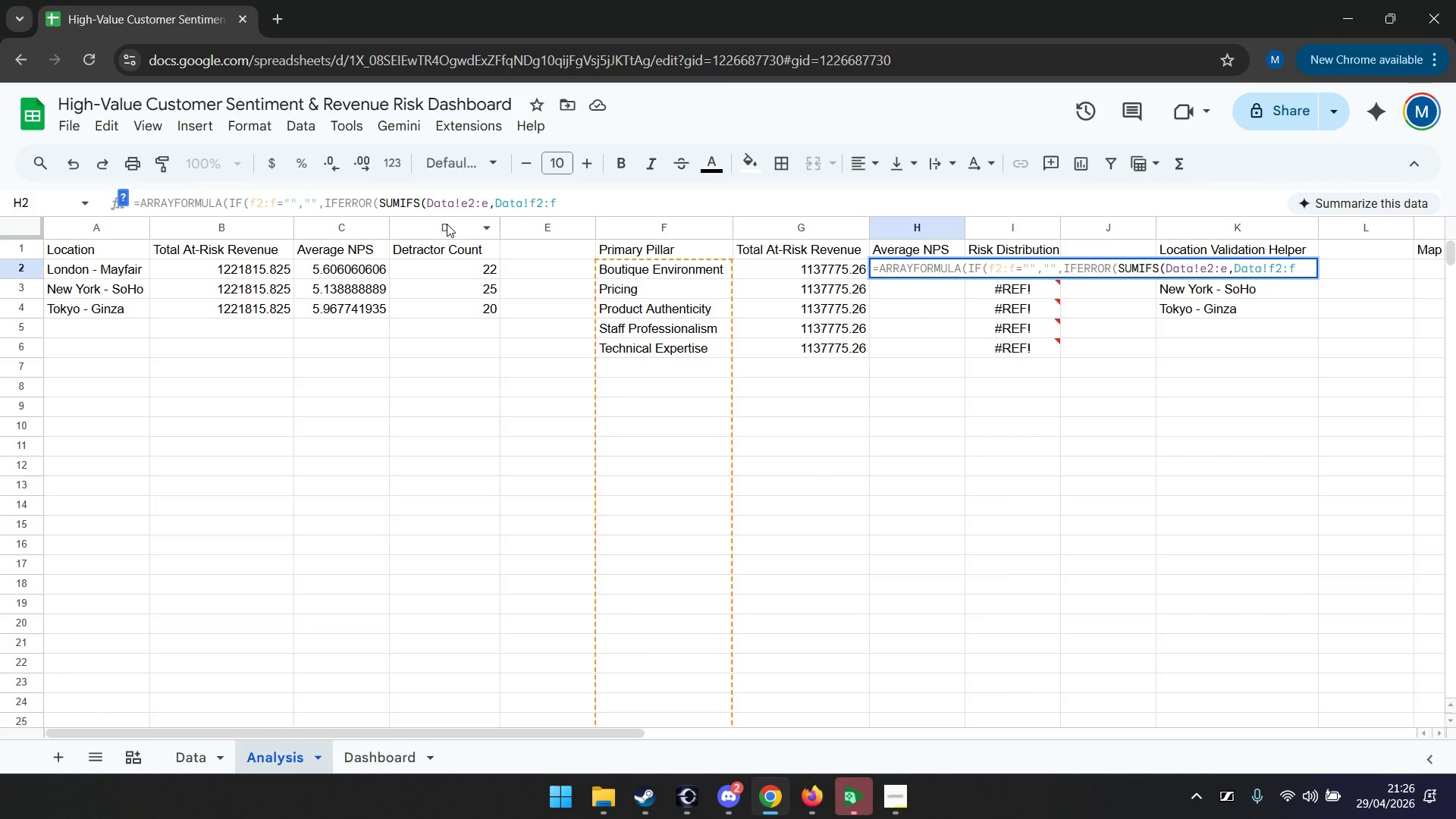 
hold_key(key=ArrowRight, duration=0.95)
 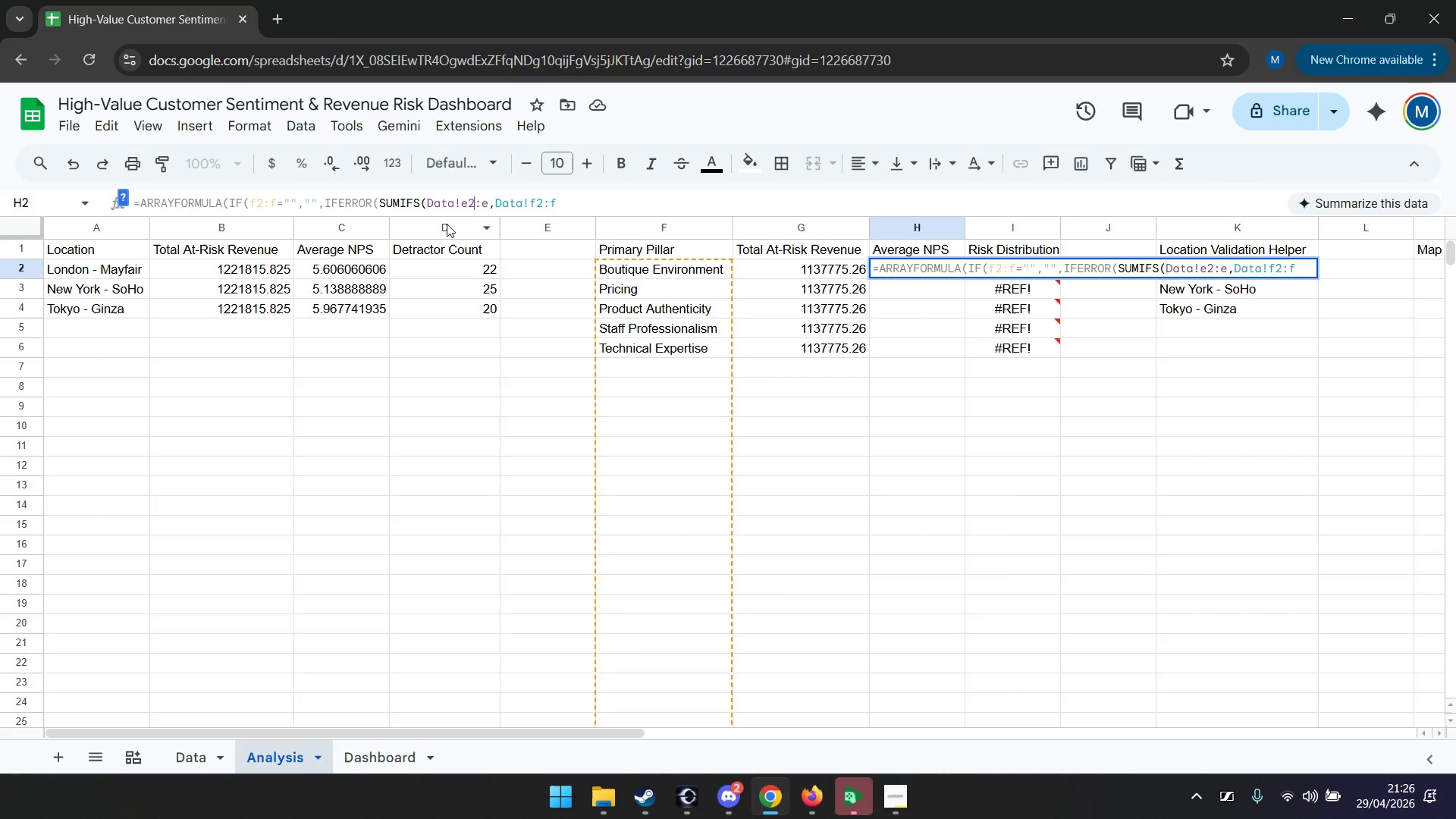 
hold_key(key=ArrowRight, duration=1.09)
 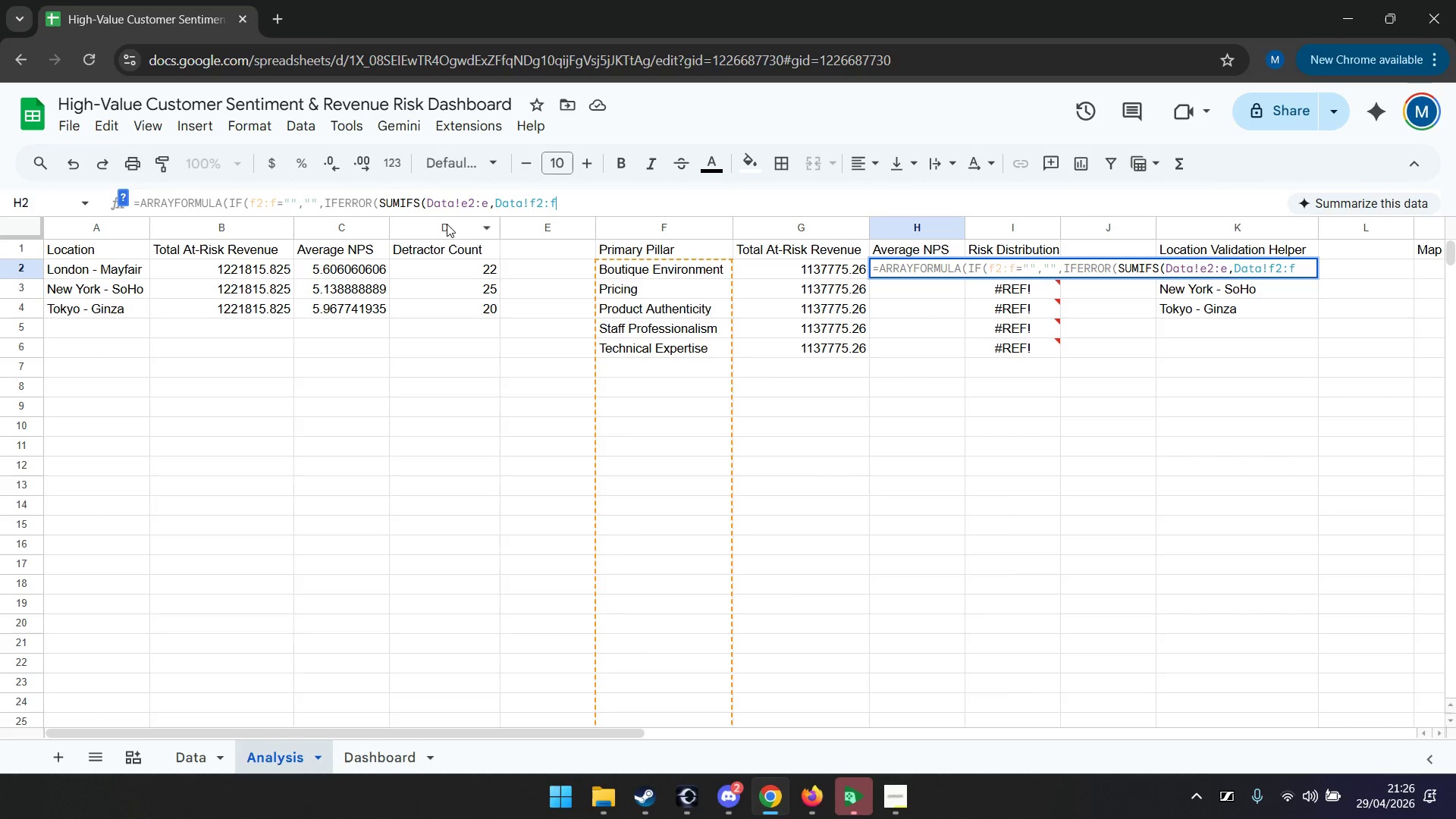 
type(, f2:f)/countifs)
 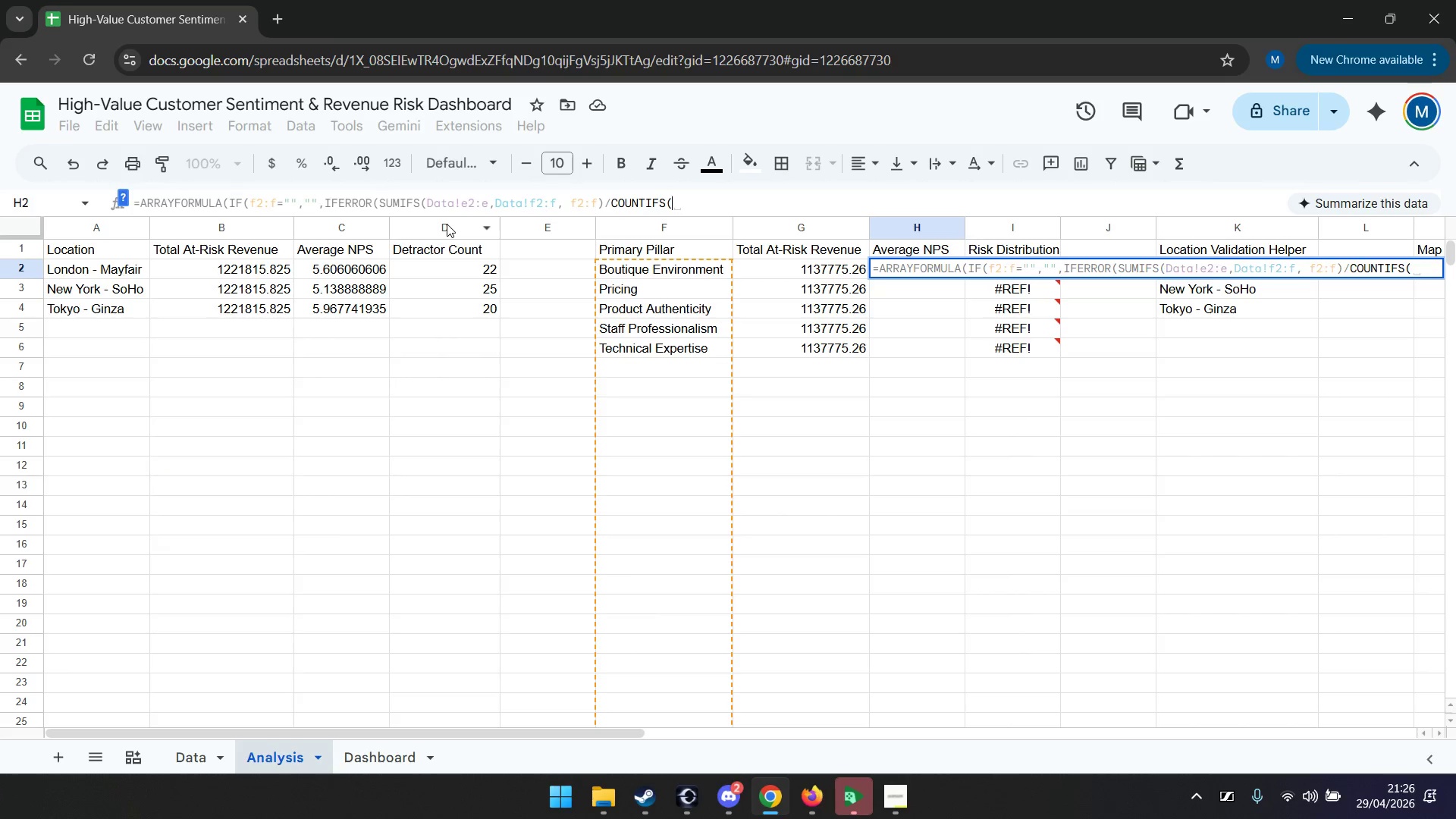 
 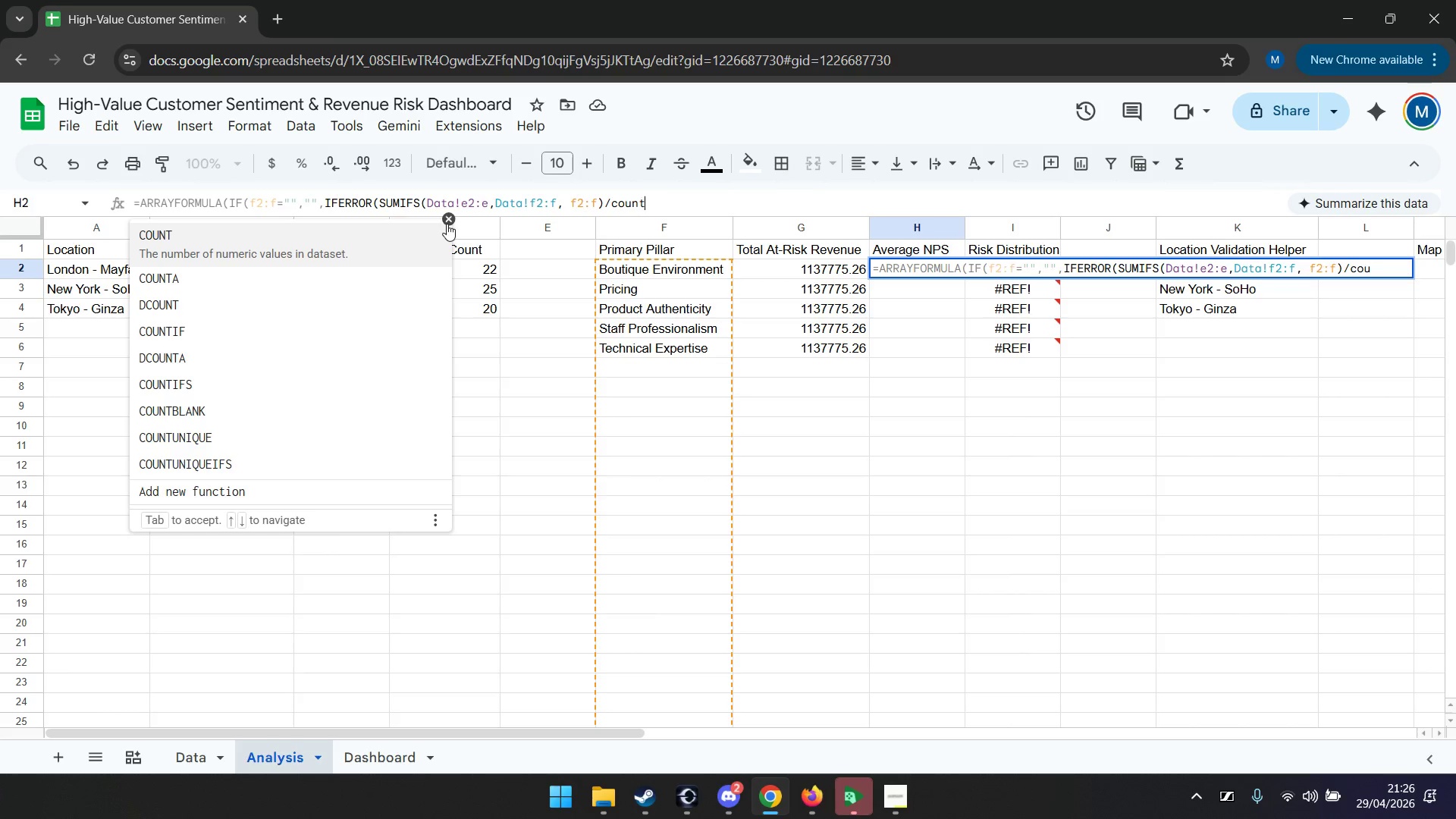 
key(Enter)
 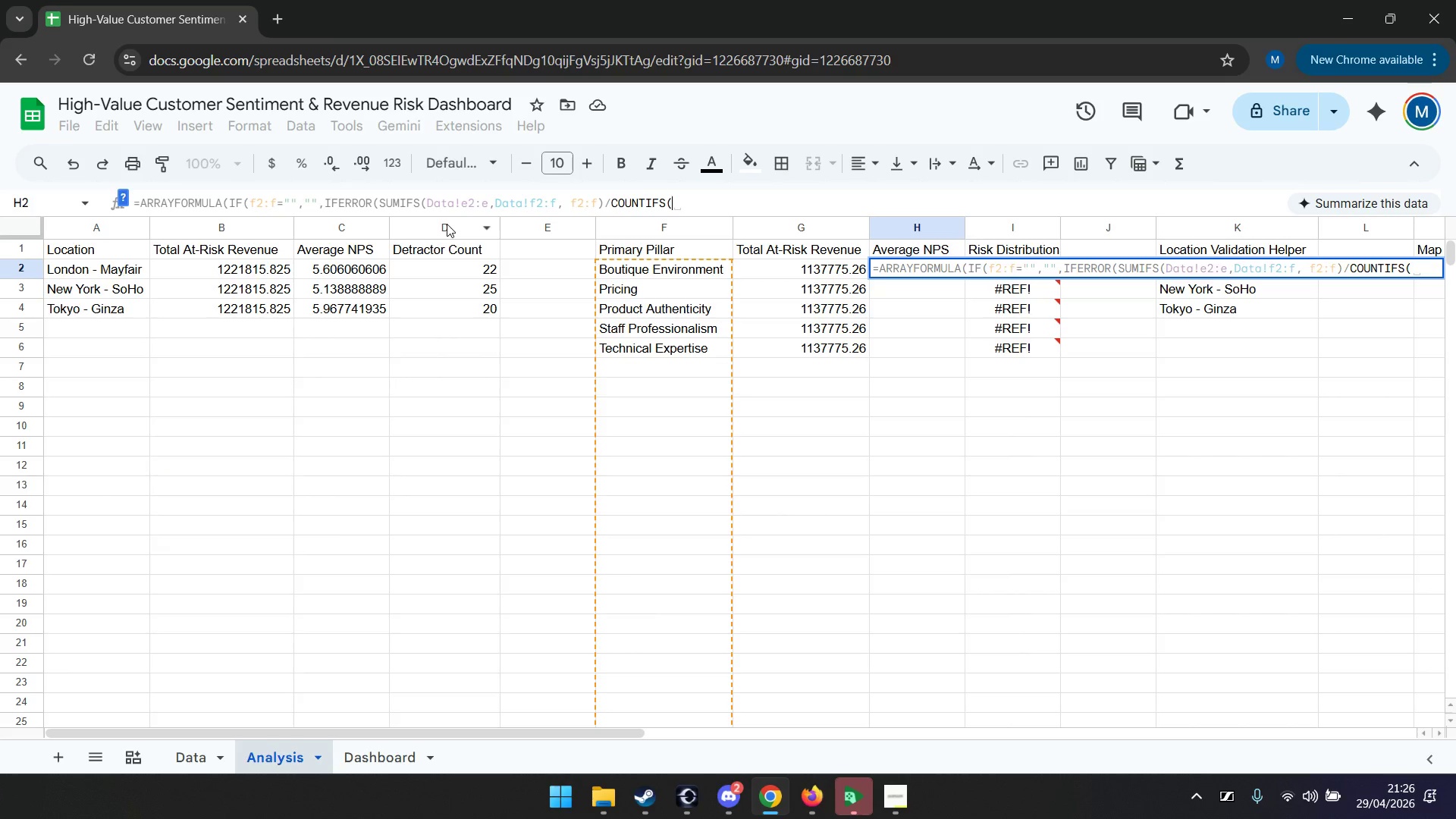 
type(Data!f2:f,f2:f,Data!e2:e,<>")
 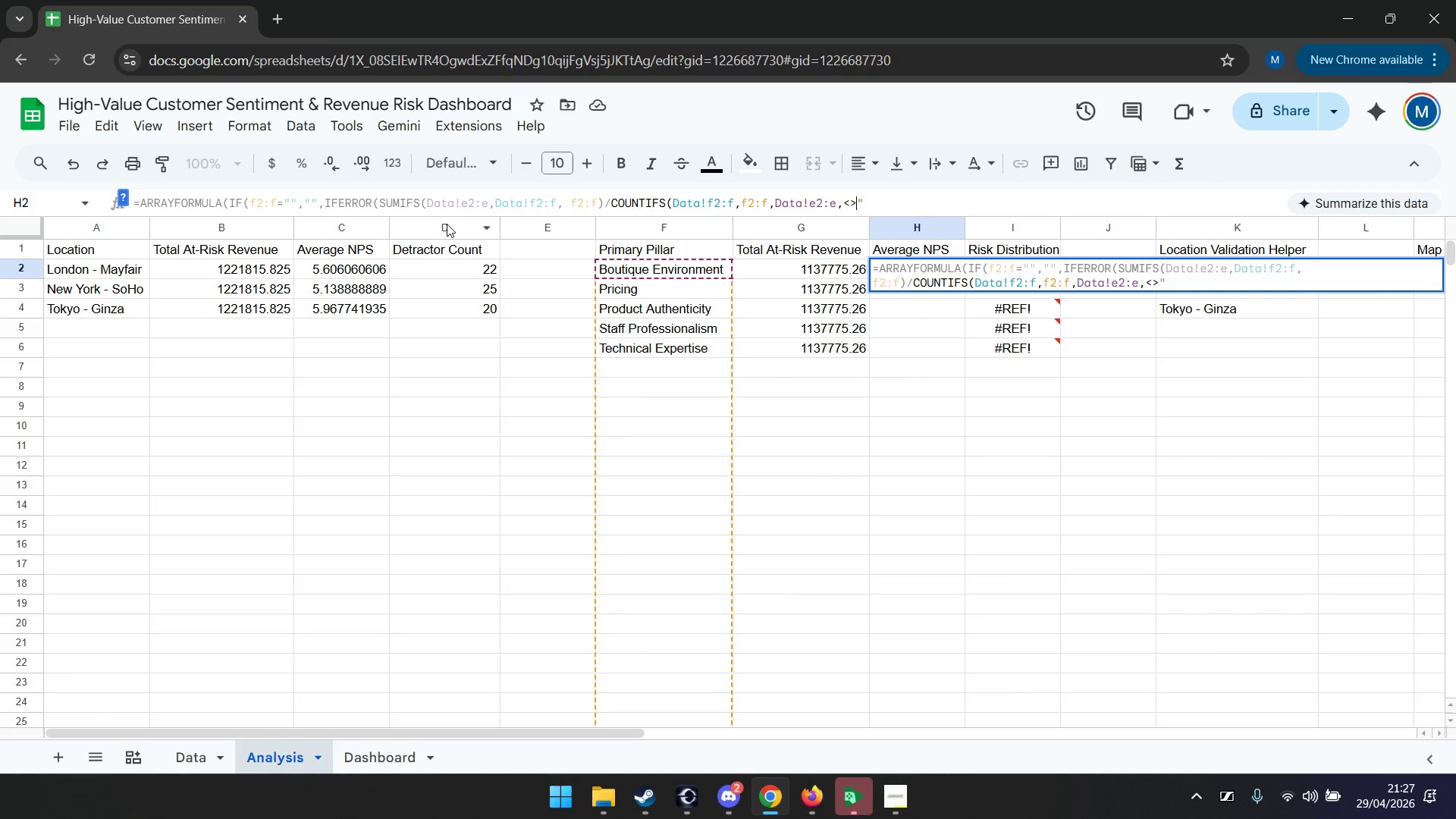 
 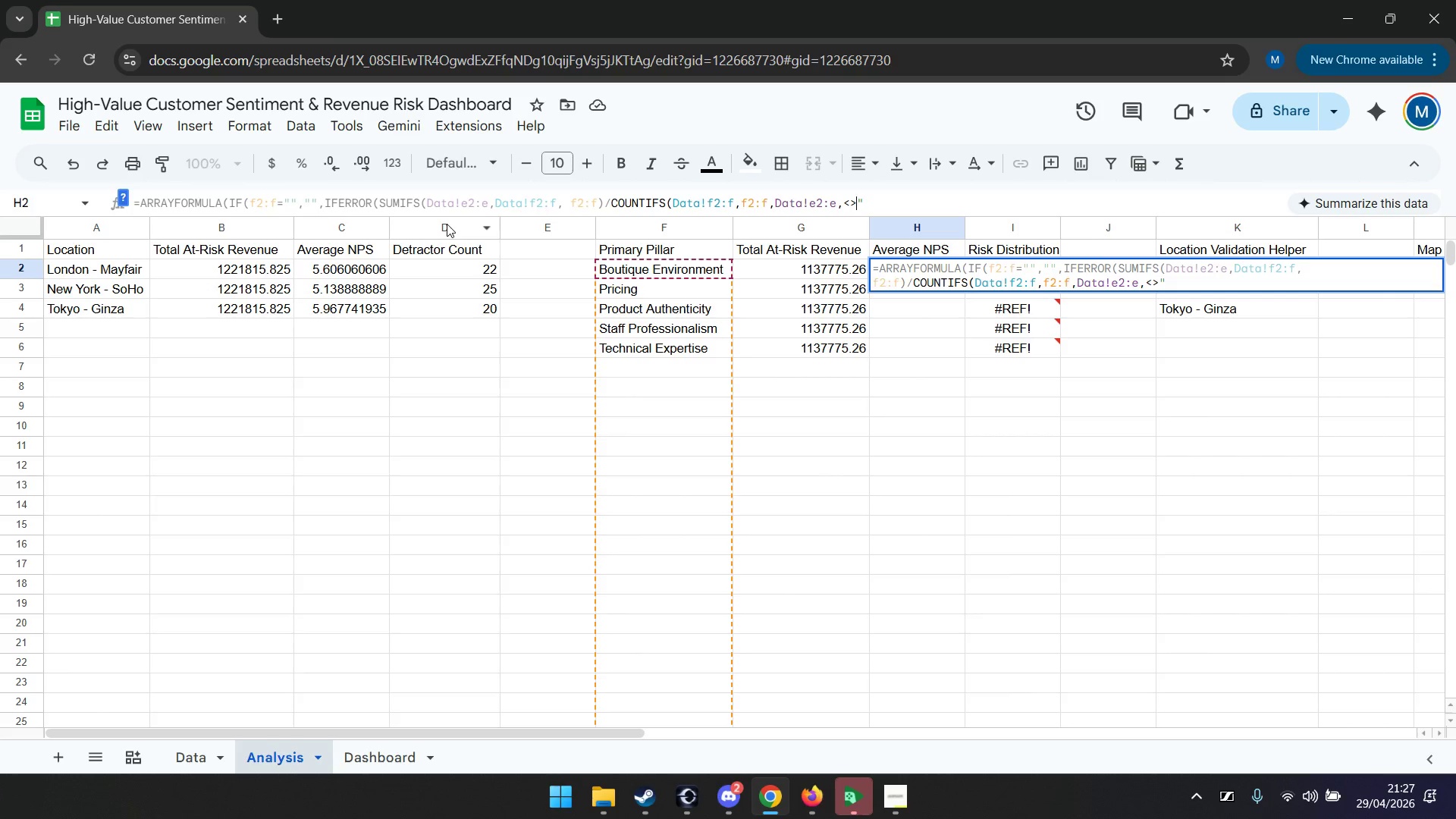 
key(ArrowLeft)
 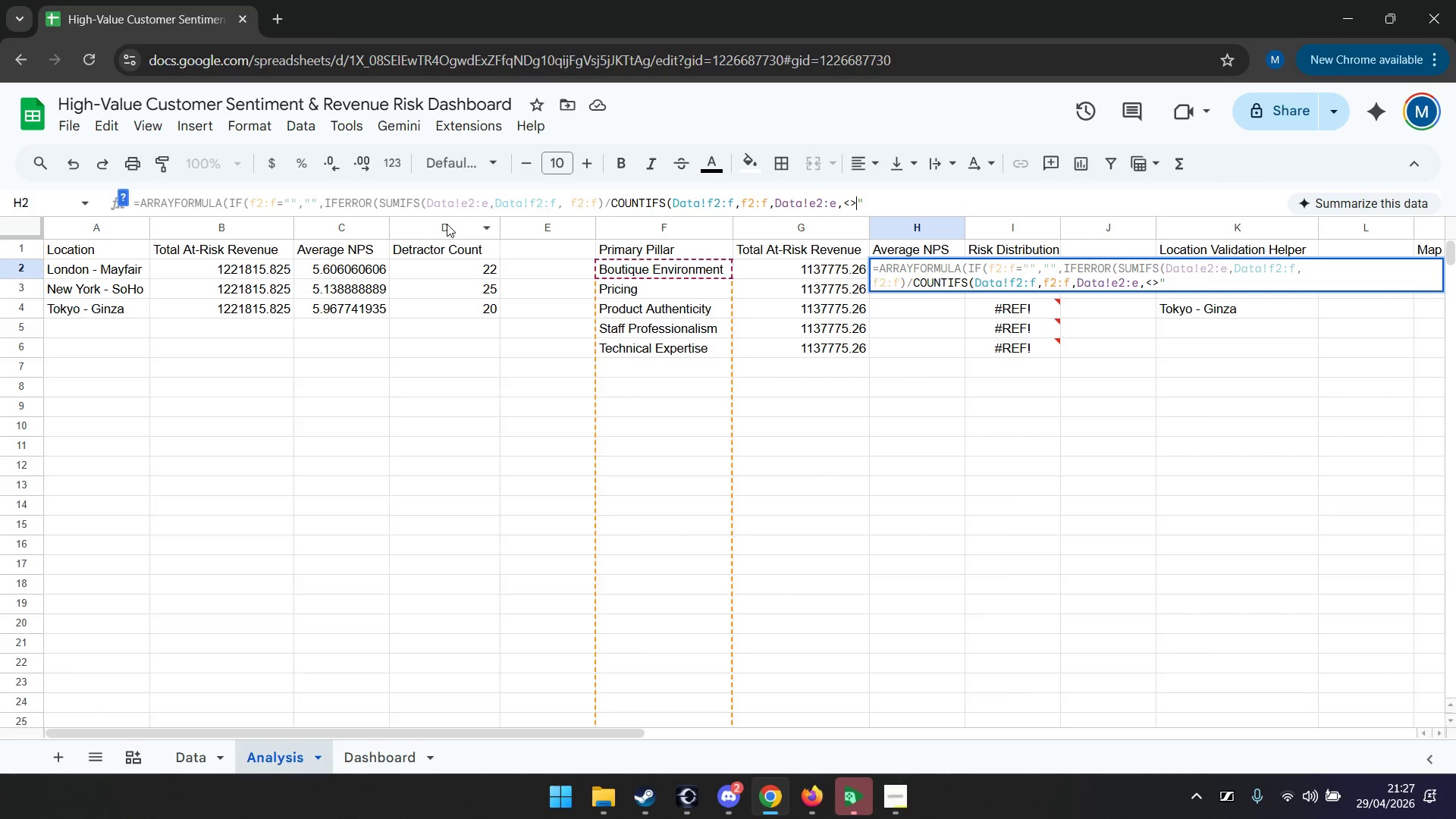 
key(ArrowLeft)
 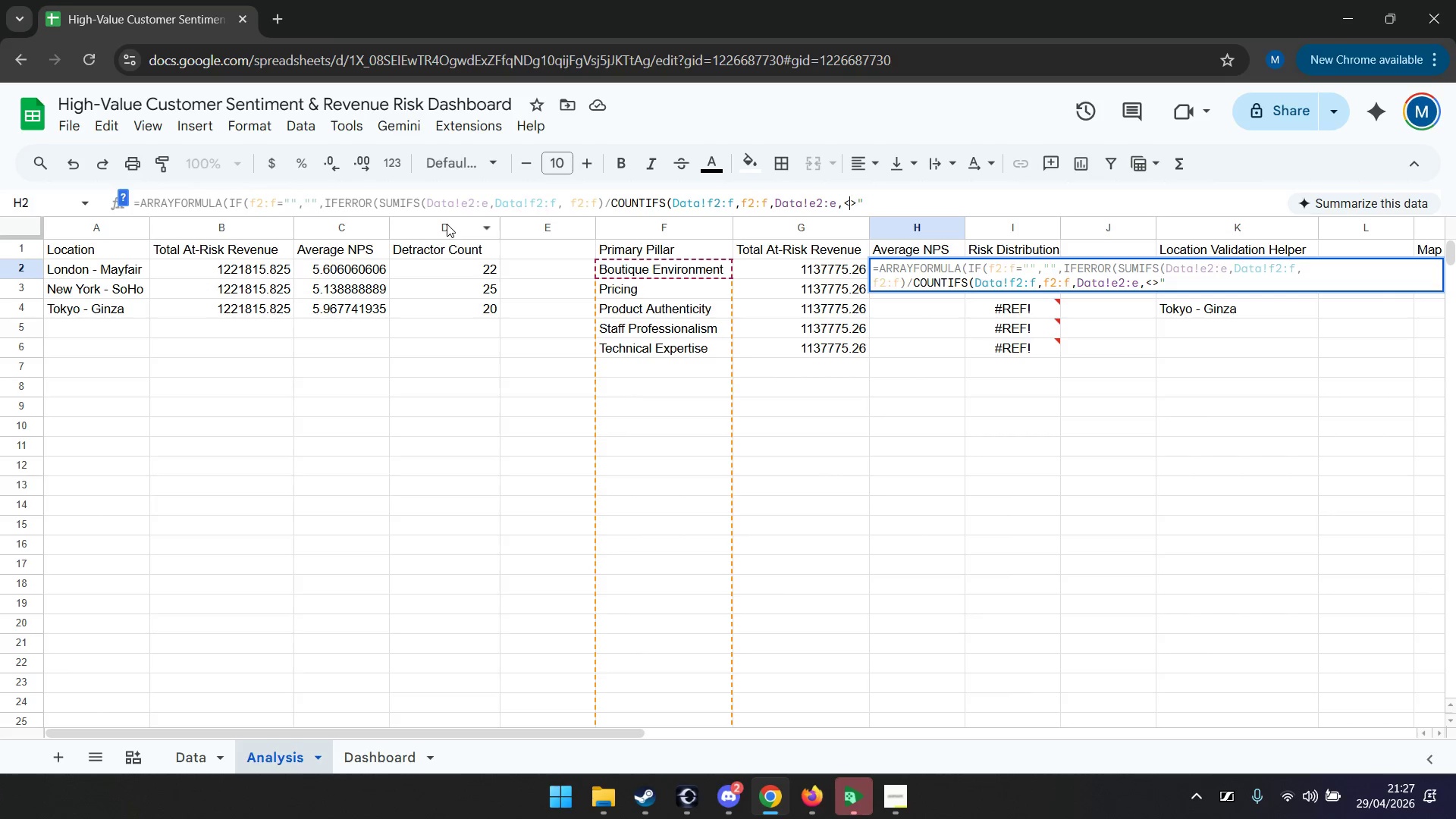 
key(ArrowLeft)
 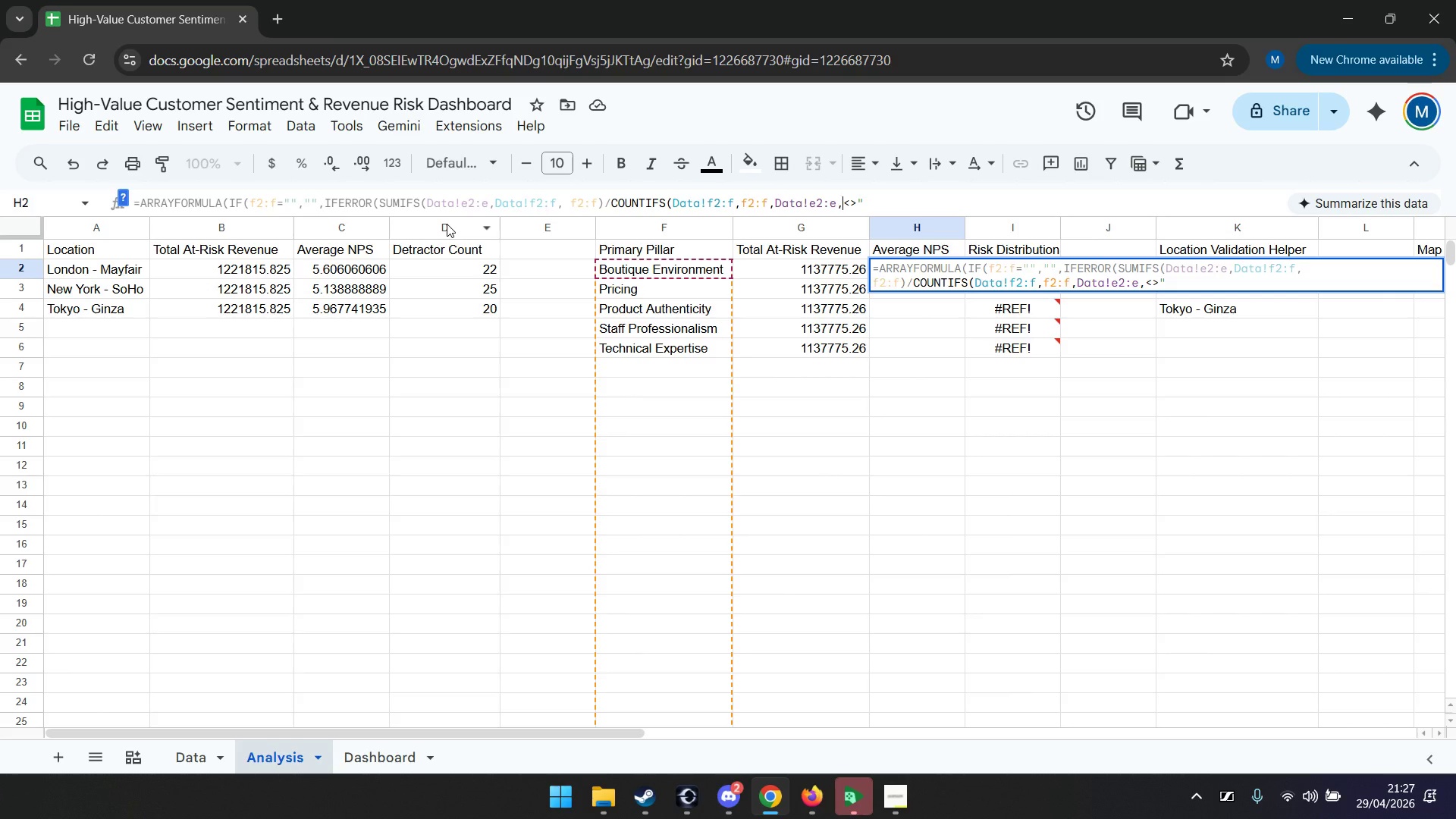 
key(Shift+Quote)
 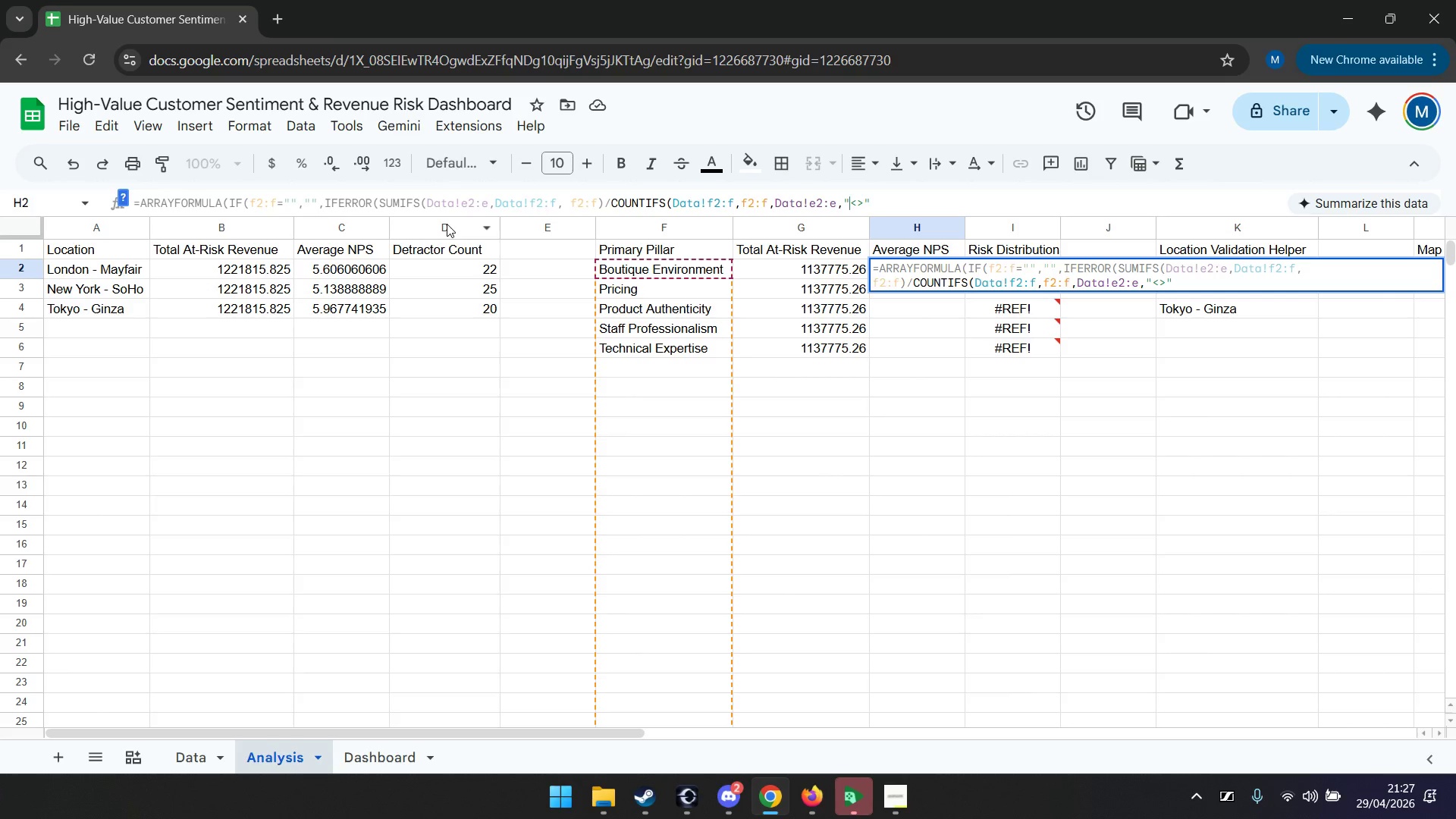 
key(ArrowRight)
 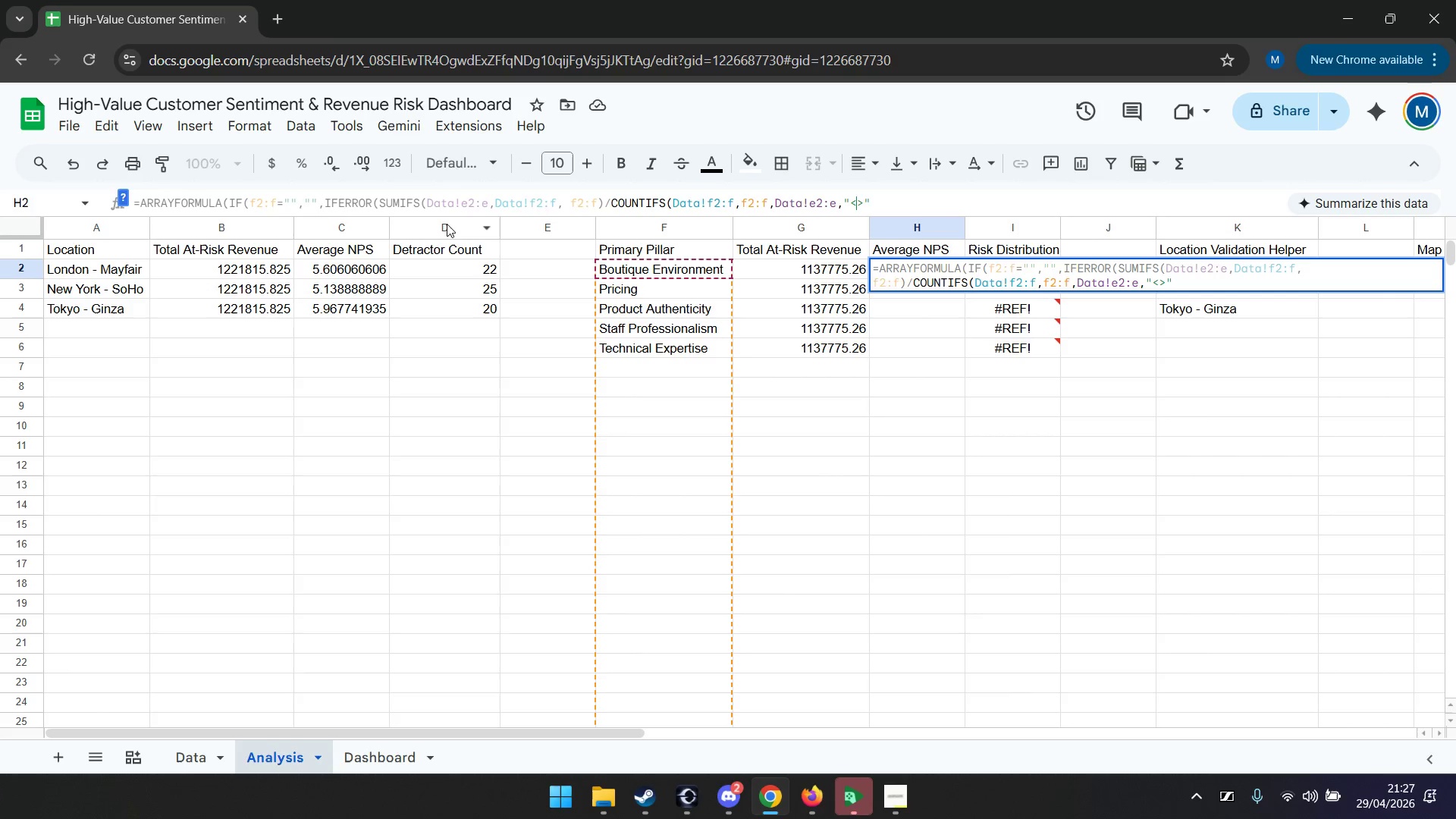 
key(ArrowRight)
 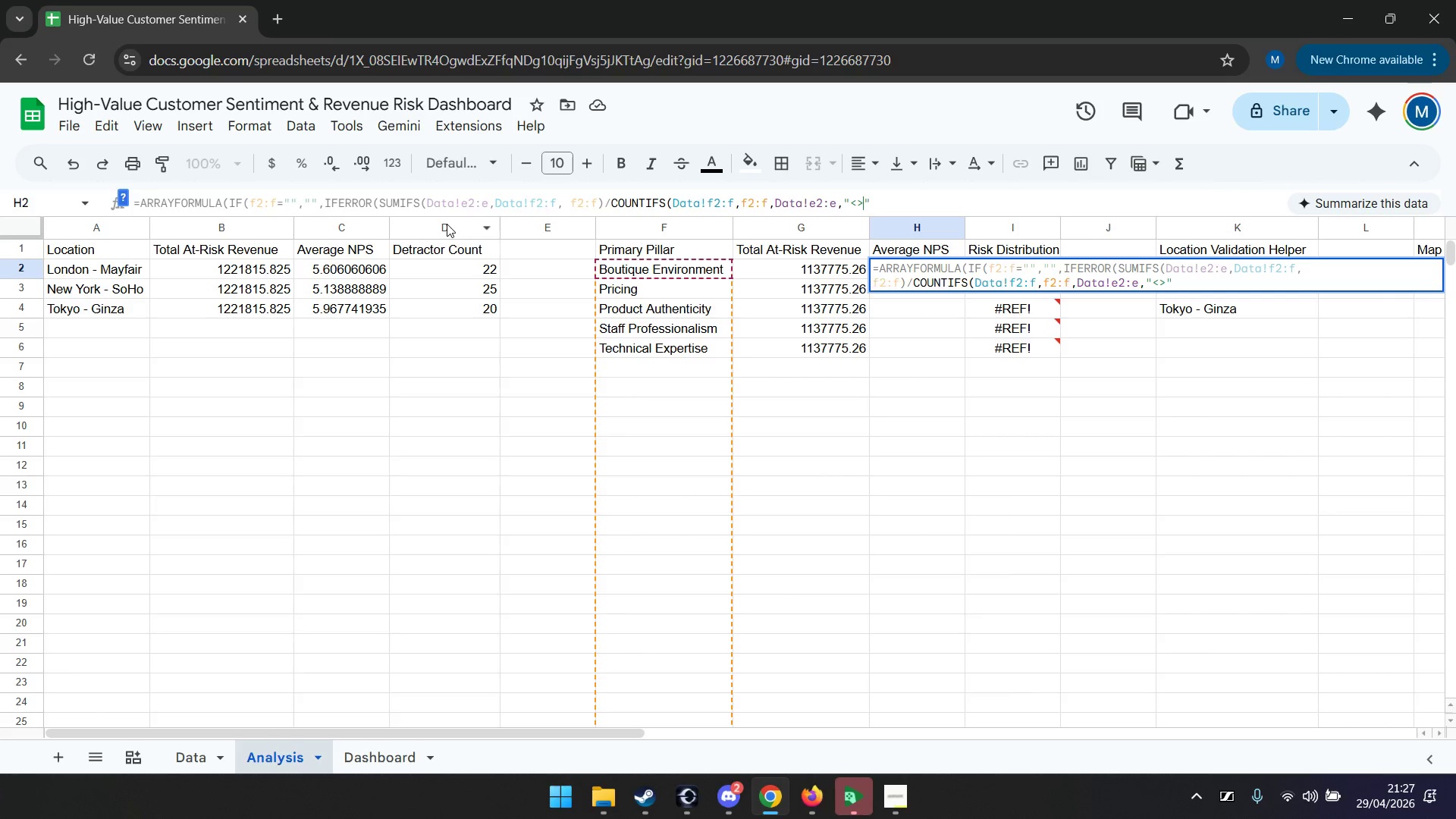 
key(ArrowRight)
 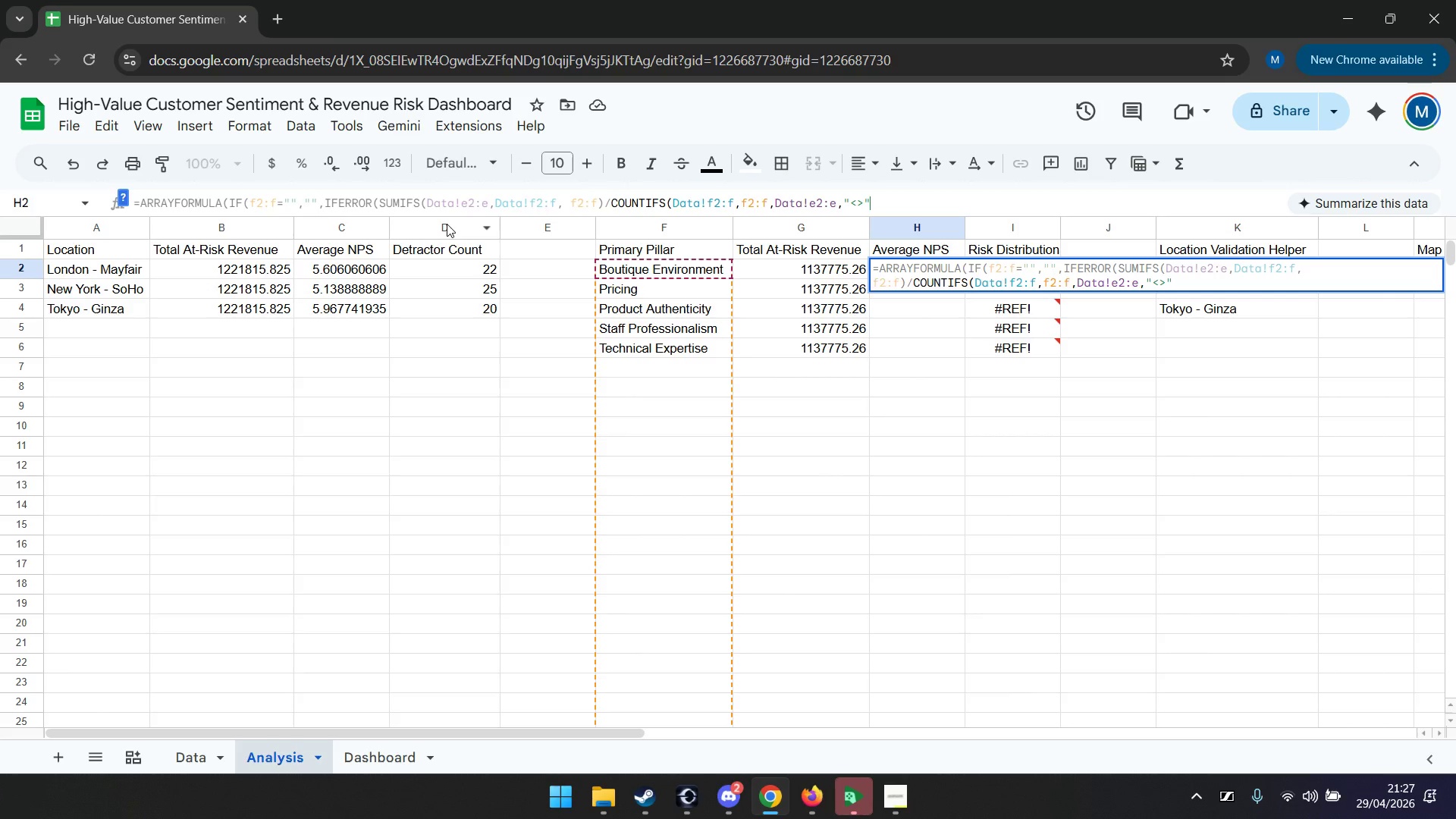 
type(), "NOt )
key(Backspace)
key(Backspace)
key(Backspace)
type(ot Found"))
 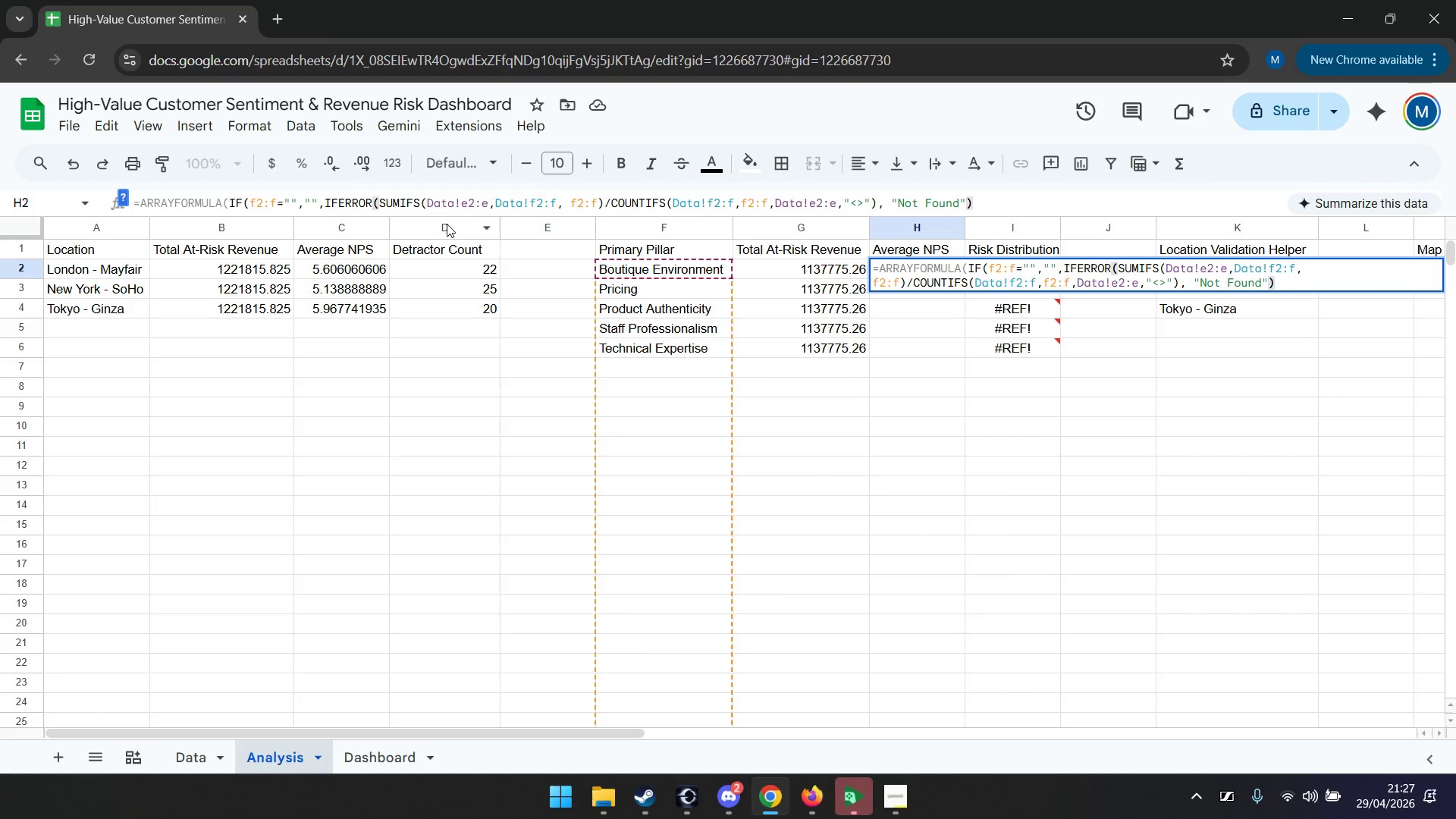 
type()))
 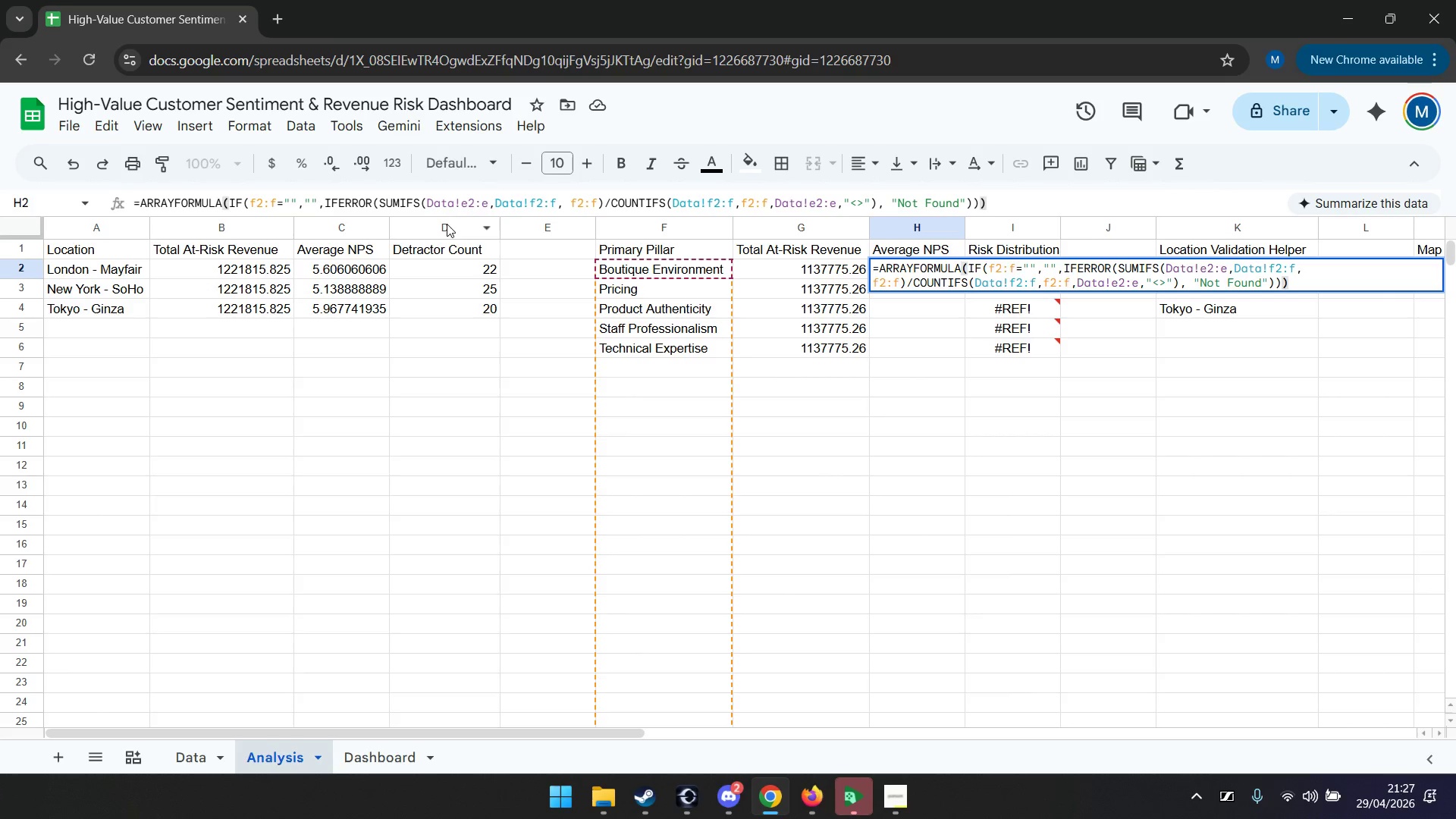 
key(Enter)
 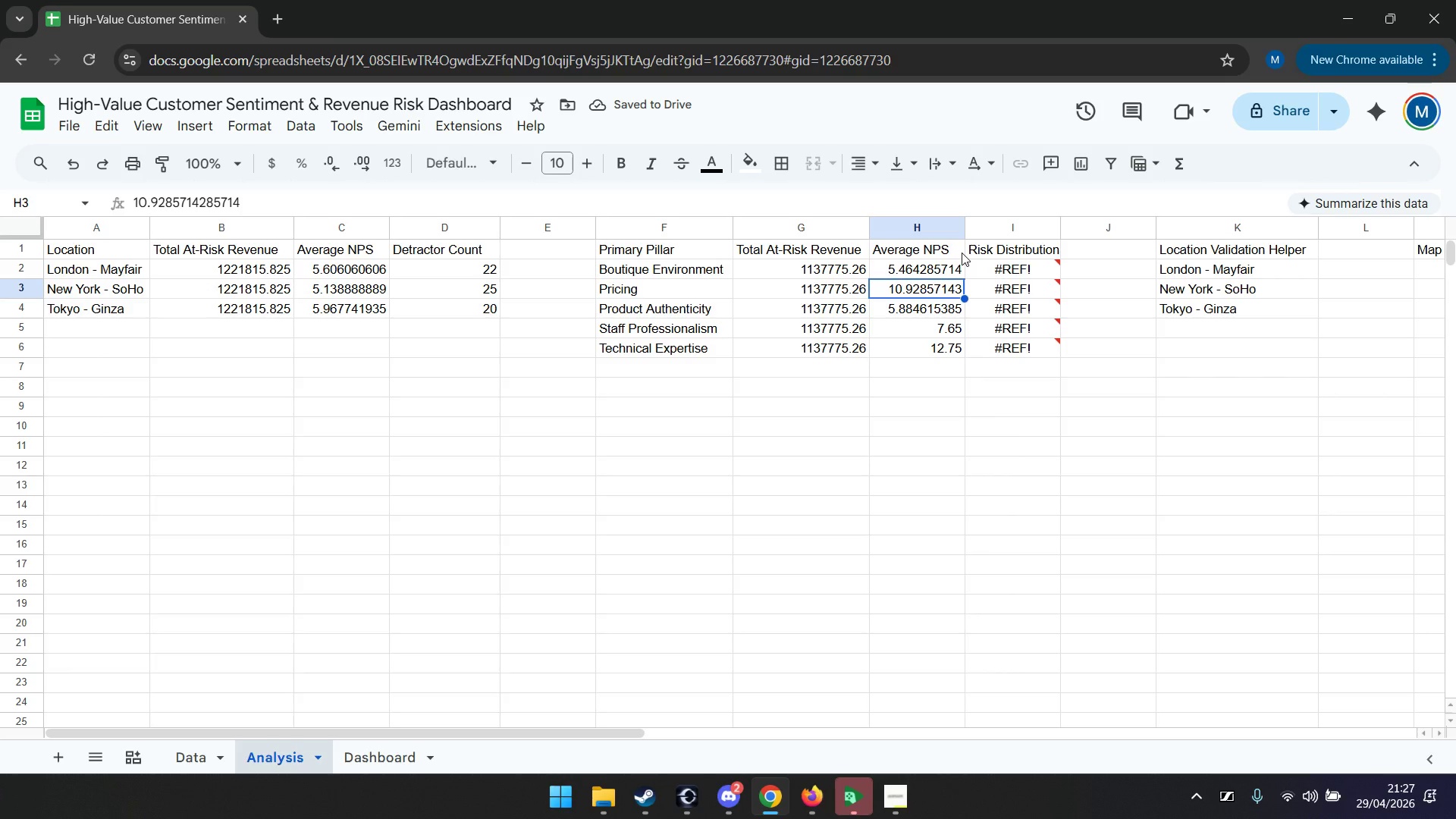 
left_click([1014, 265])
 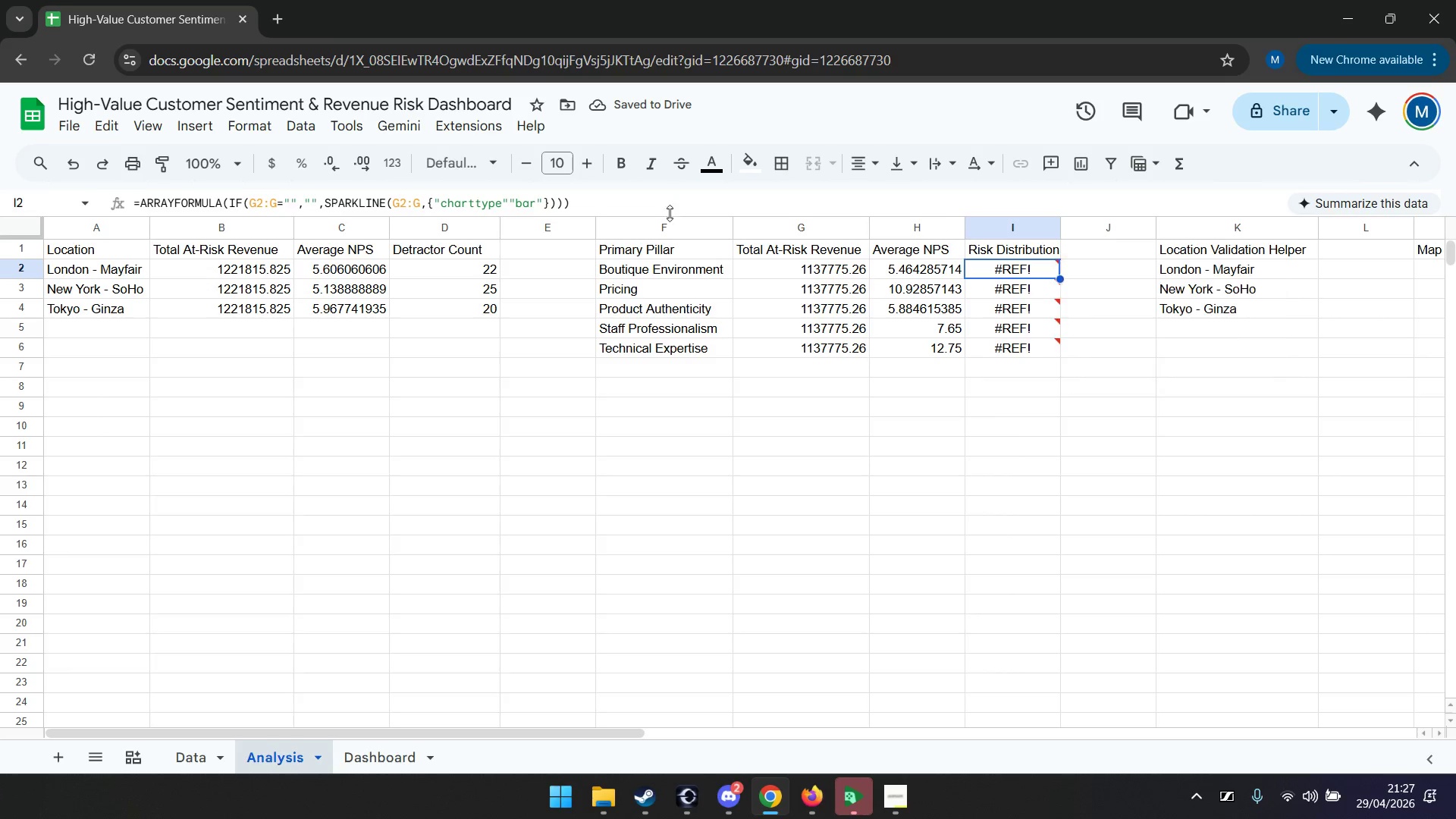 
mouse_move([1021, 273])
 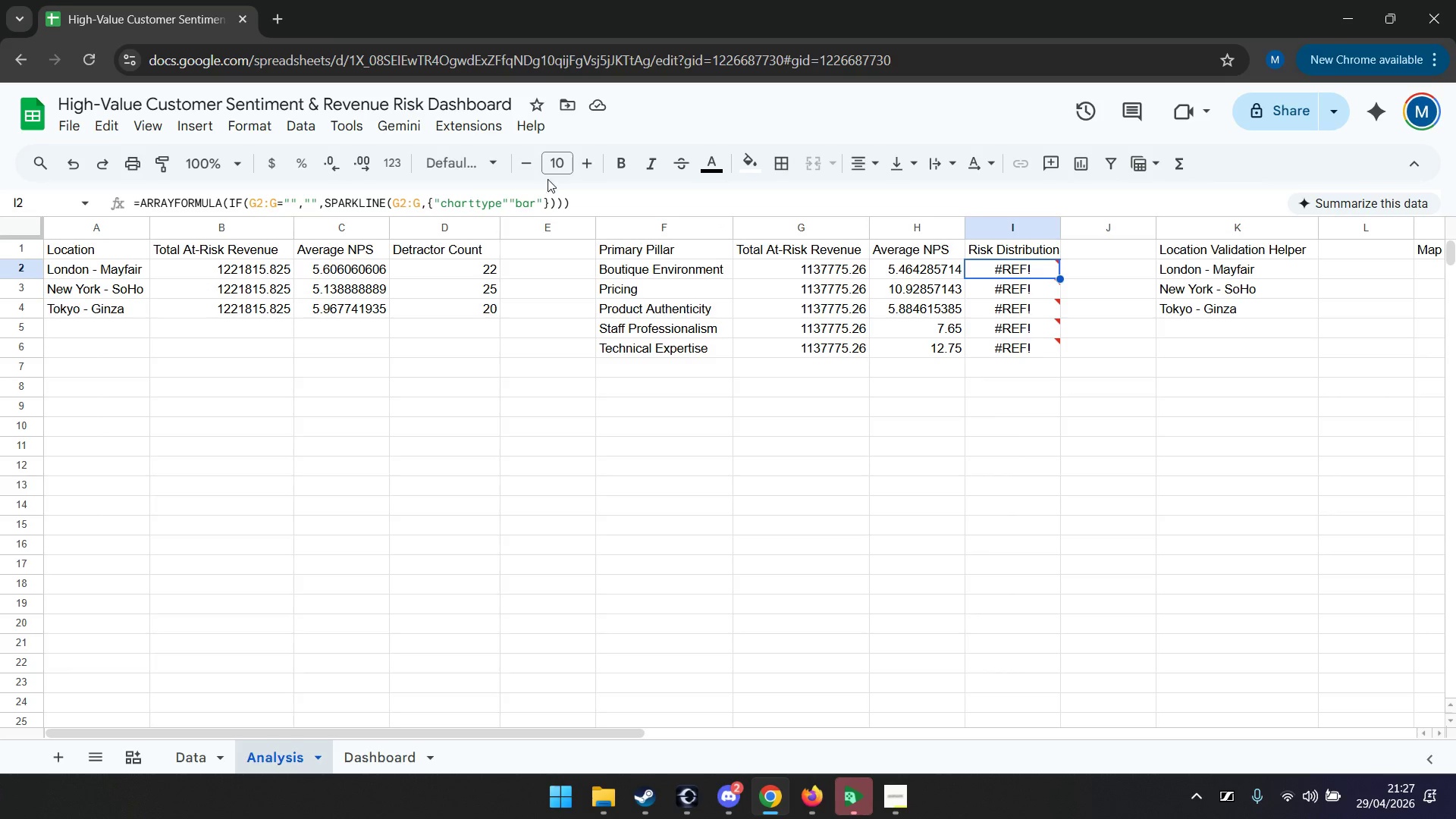 
left_click_drag(start_coordinate=[621, 200], to_coordinate=[99, 206])
 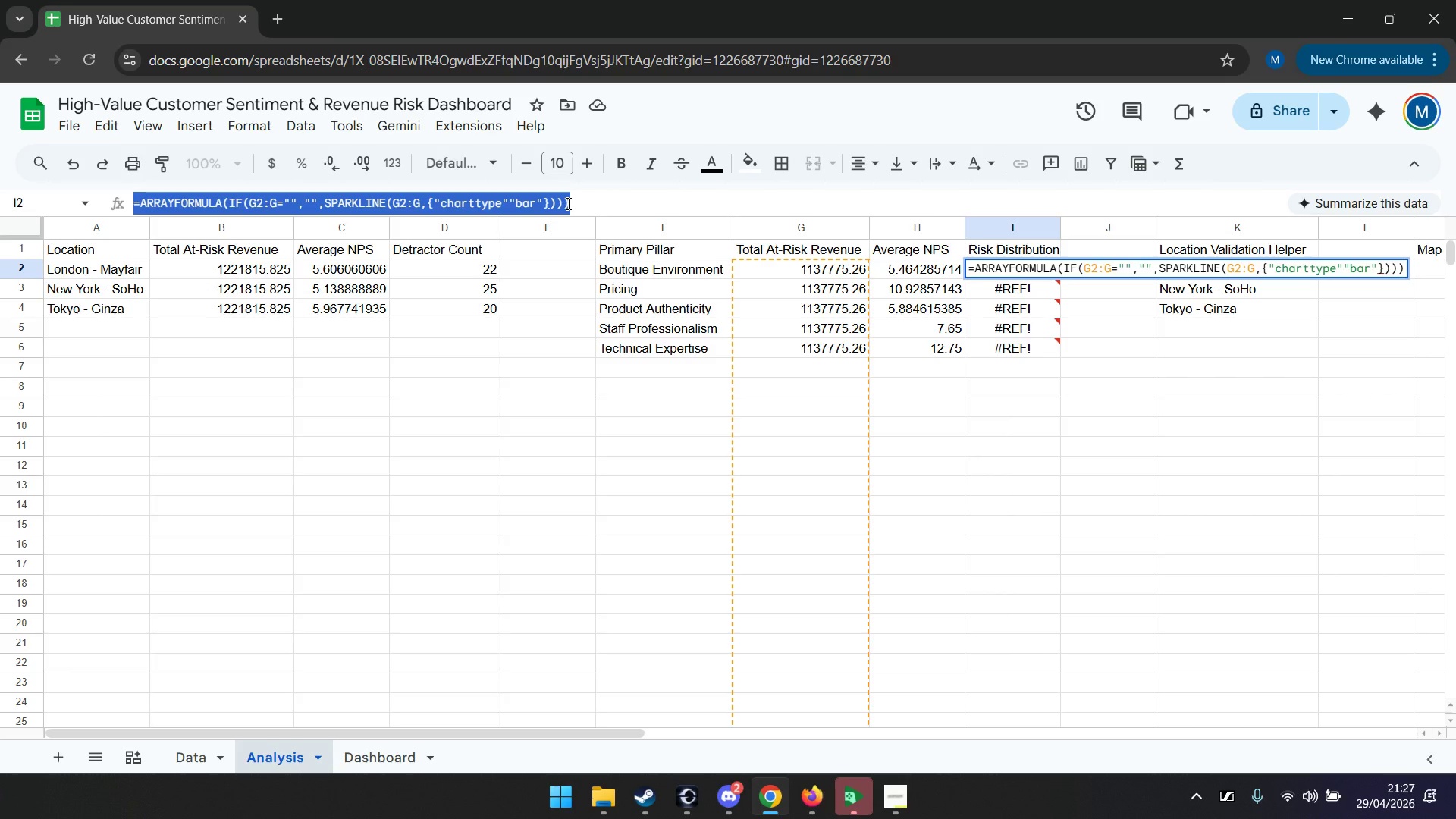 
type(=byrow)
 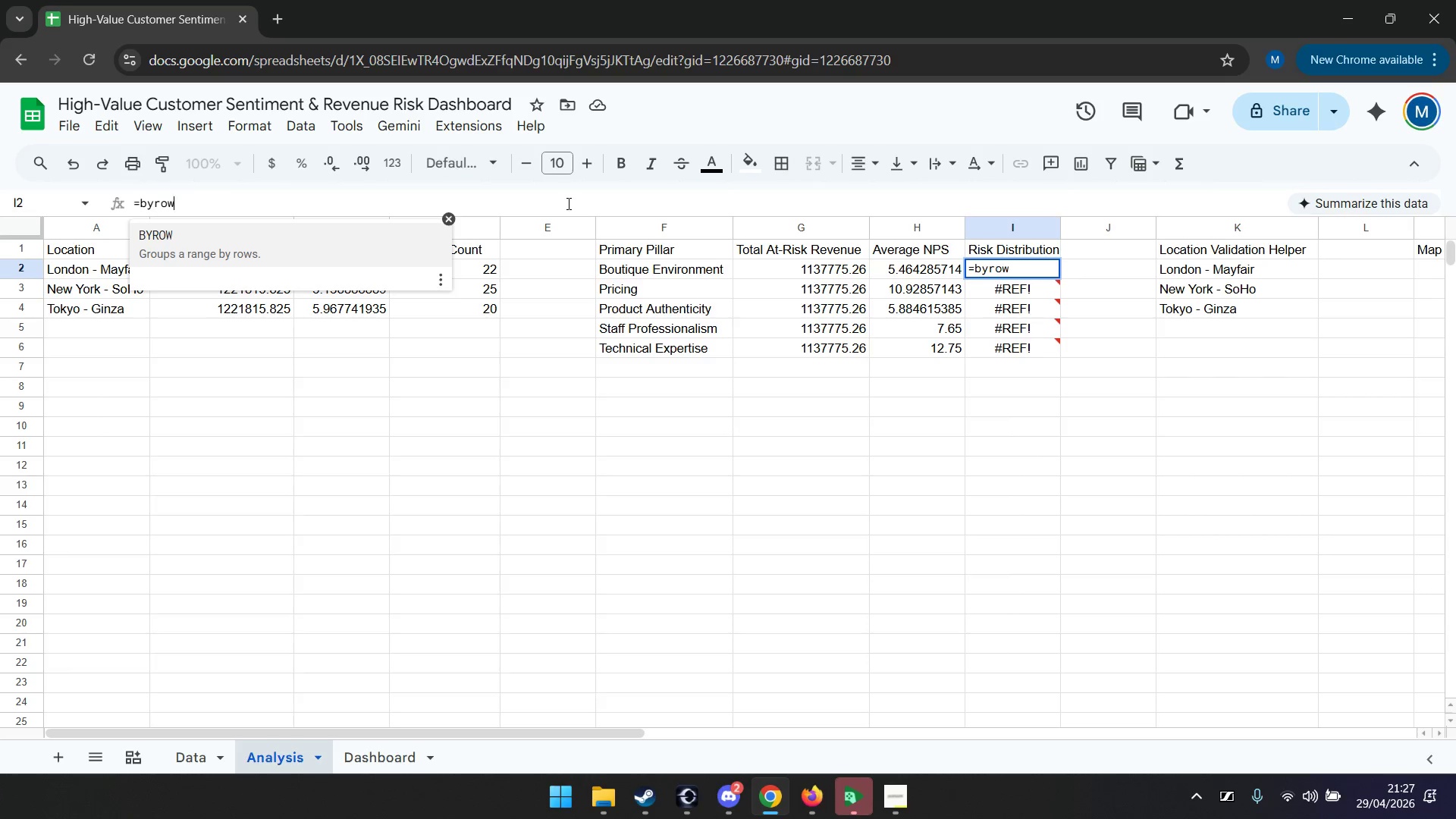 
key(Enter)
 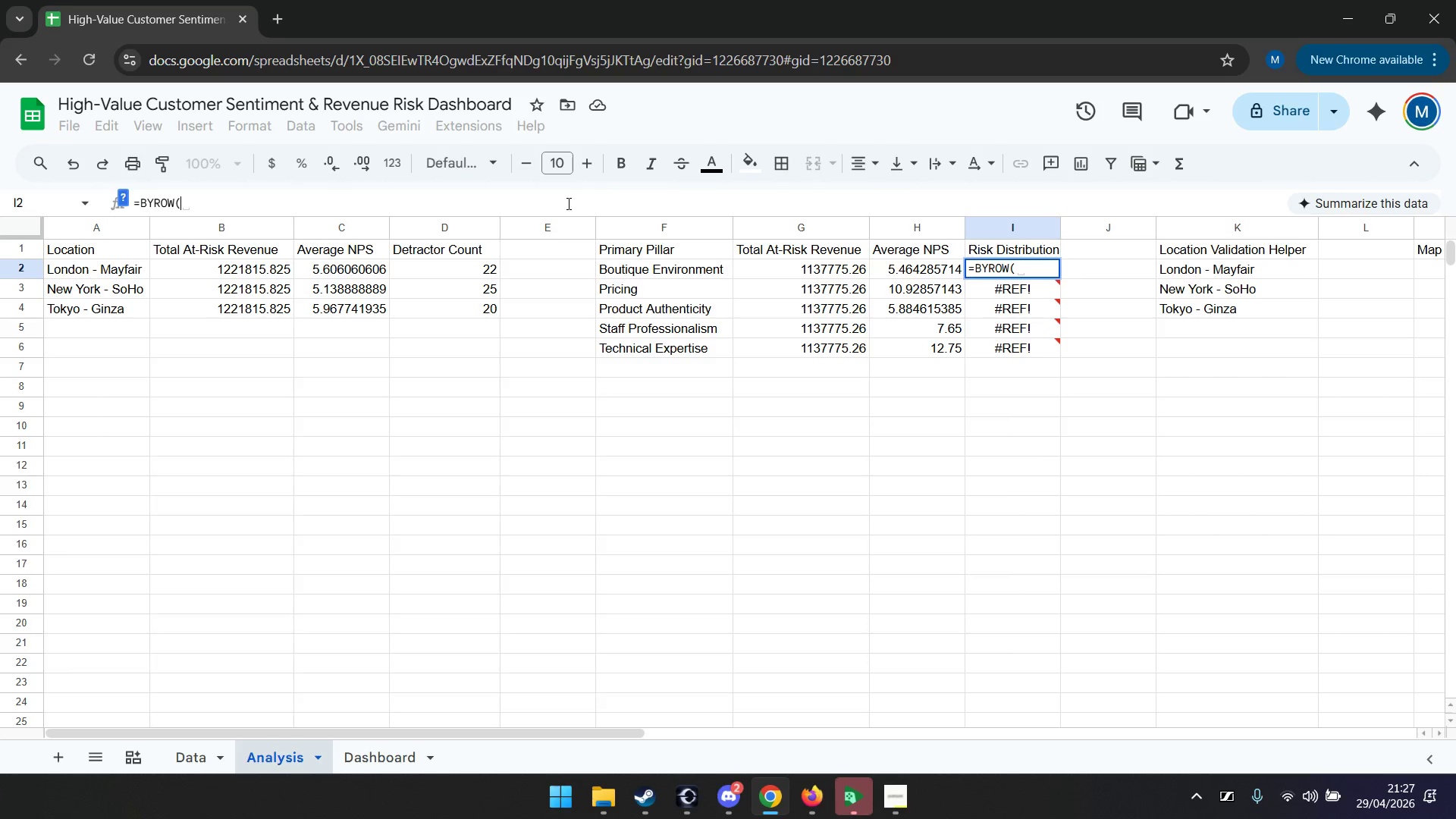 
type(g2:g.)
key(Backspace)
type(,lambda)
 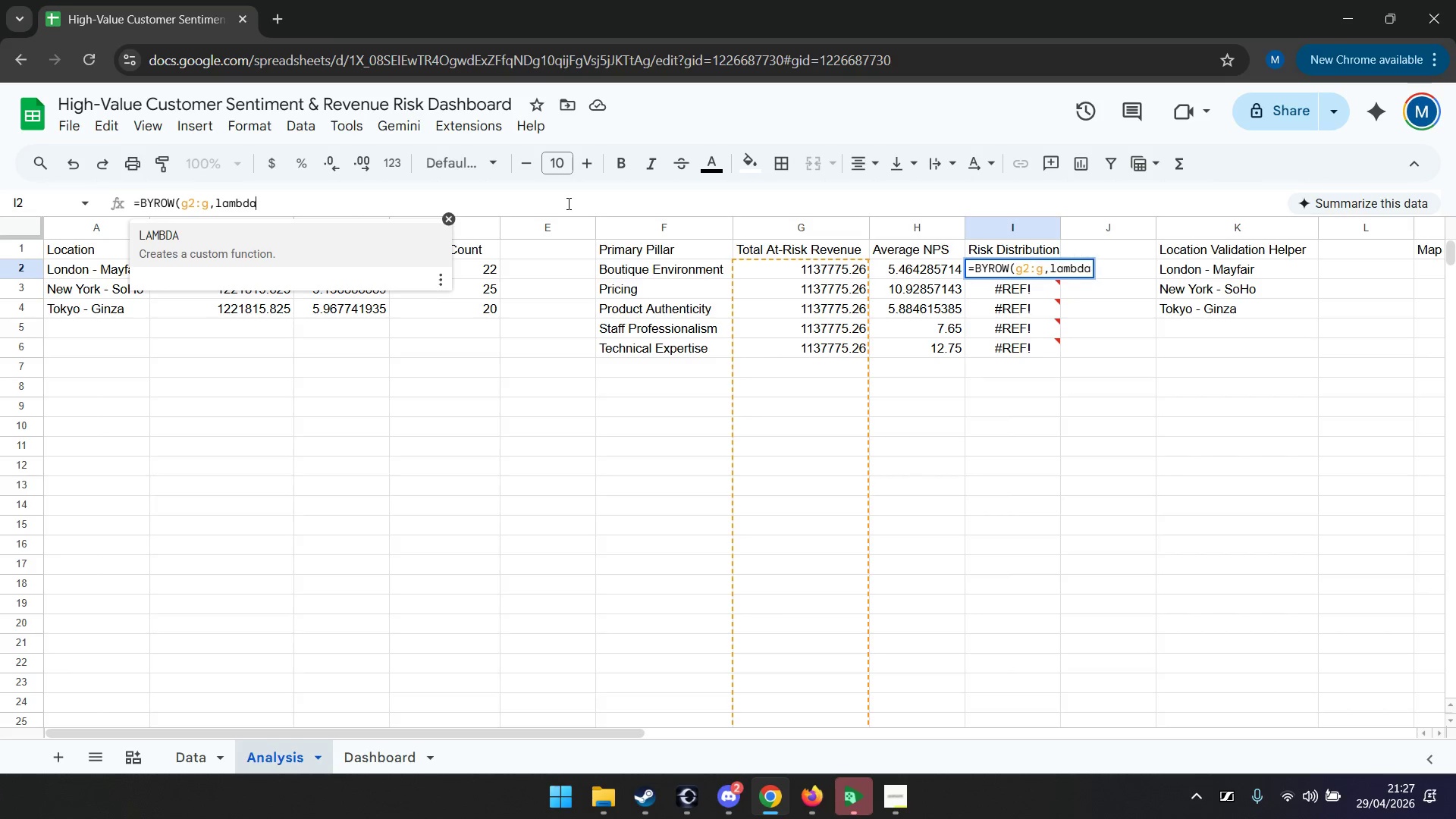 
key(Enter)
 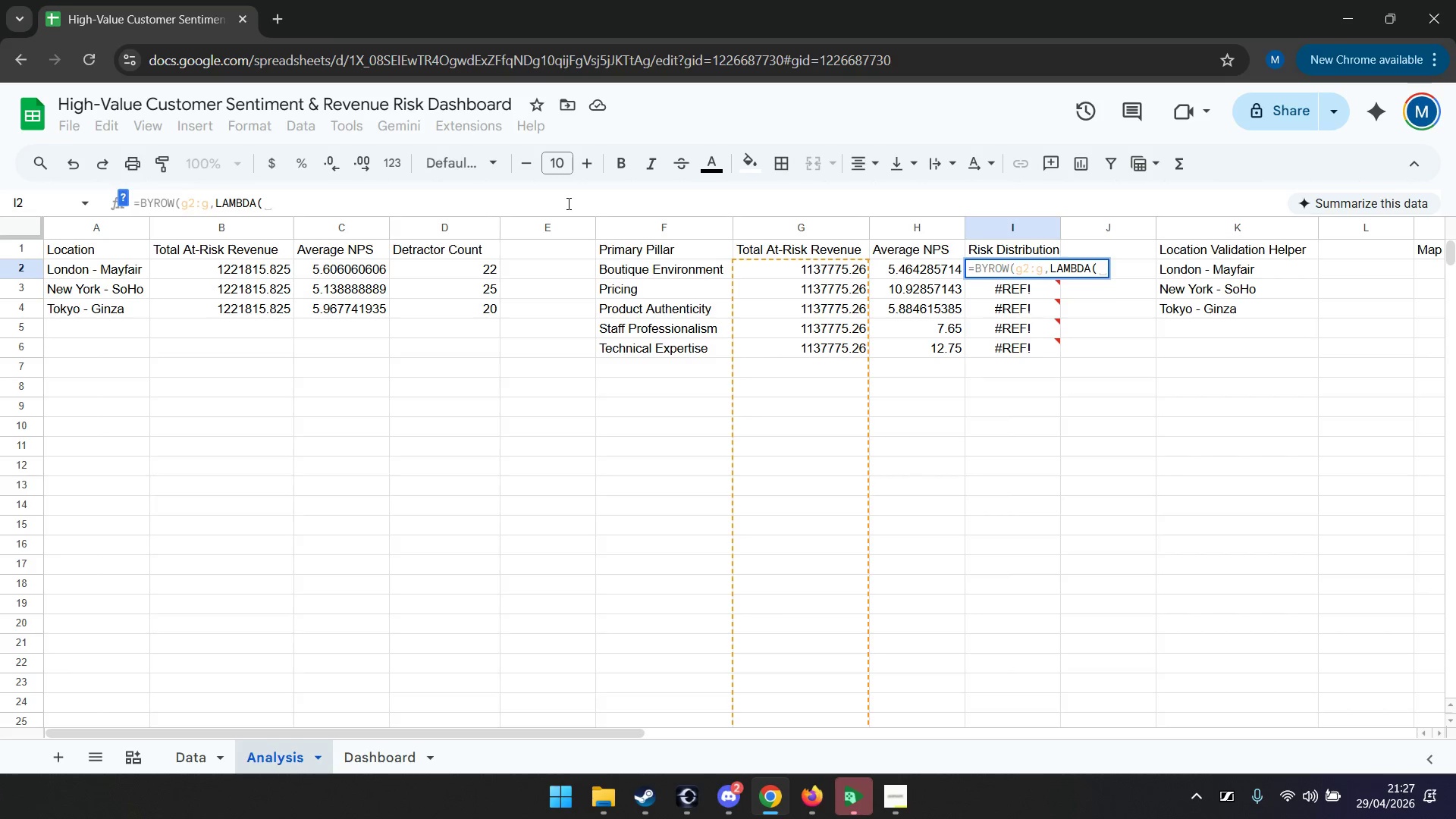 
type(val, if)
 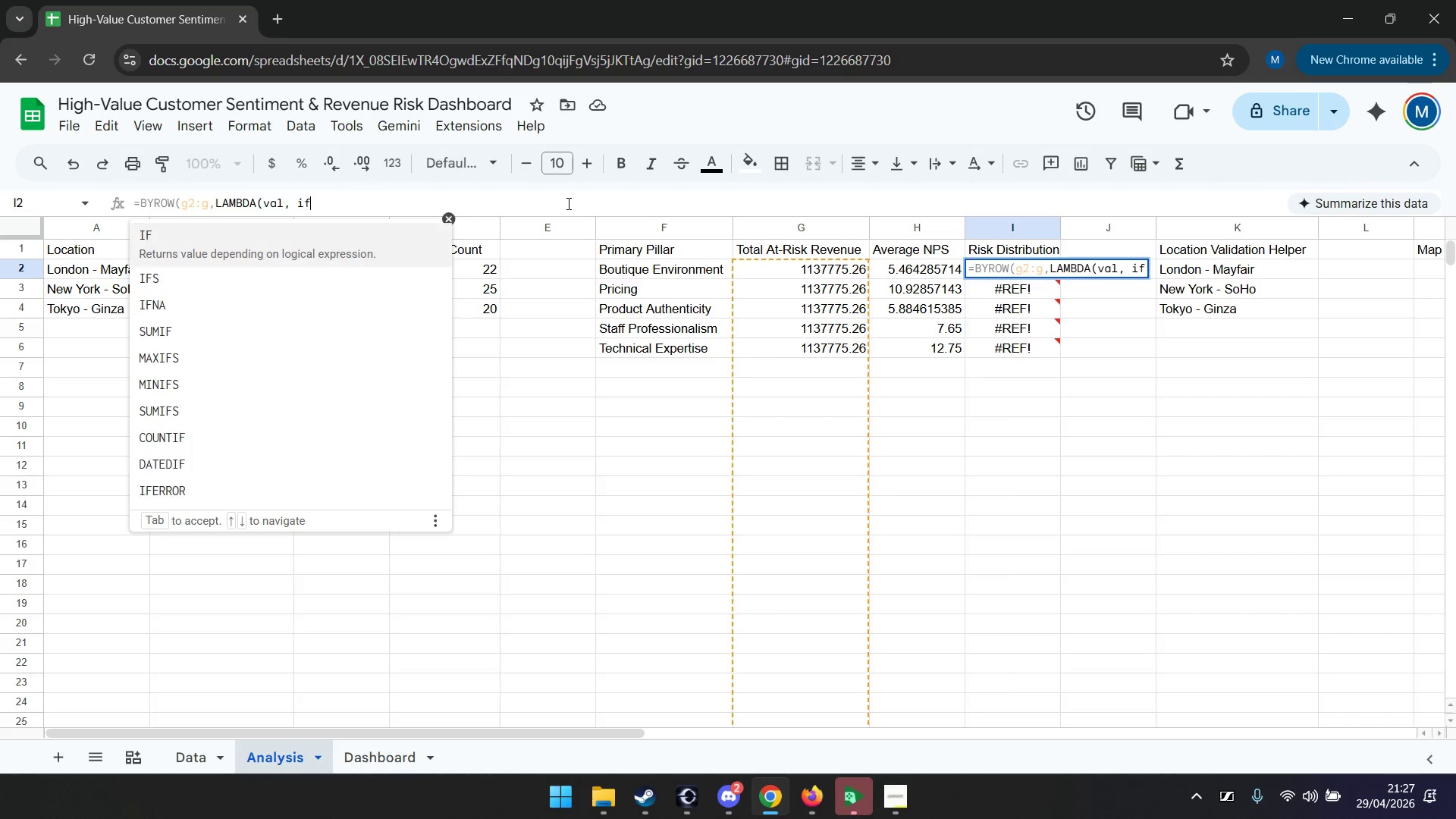 
key(Enter)
 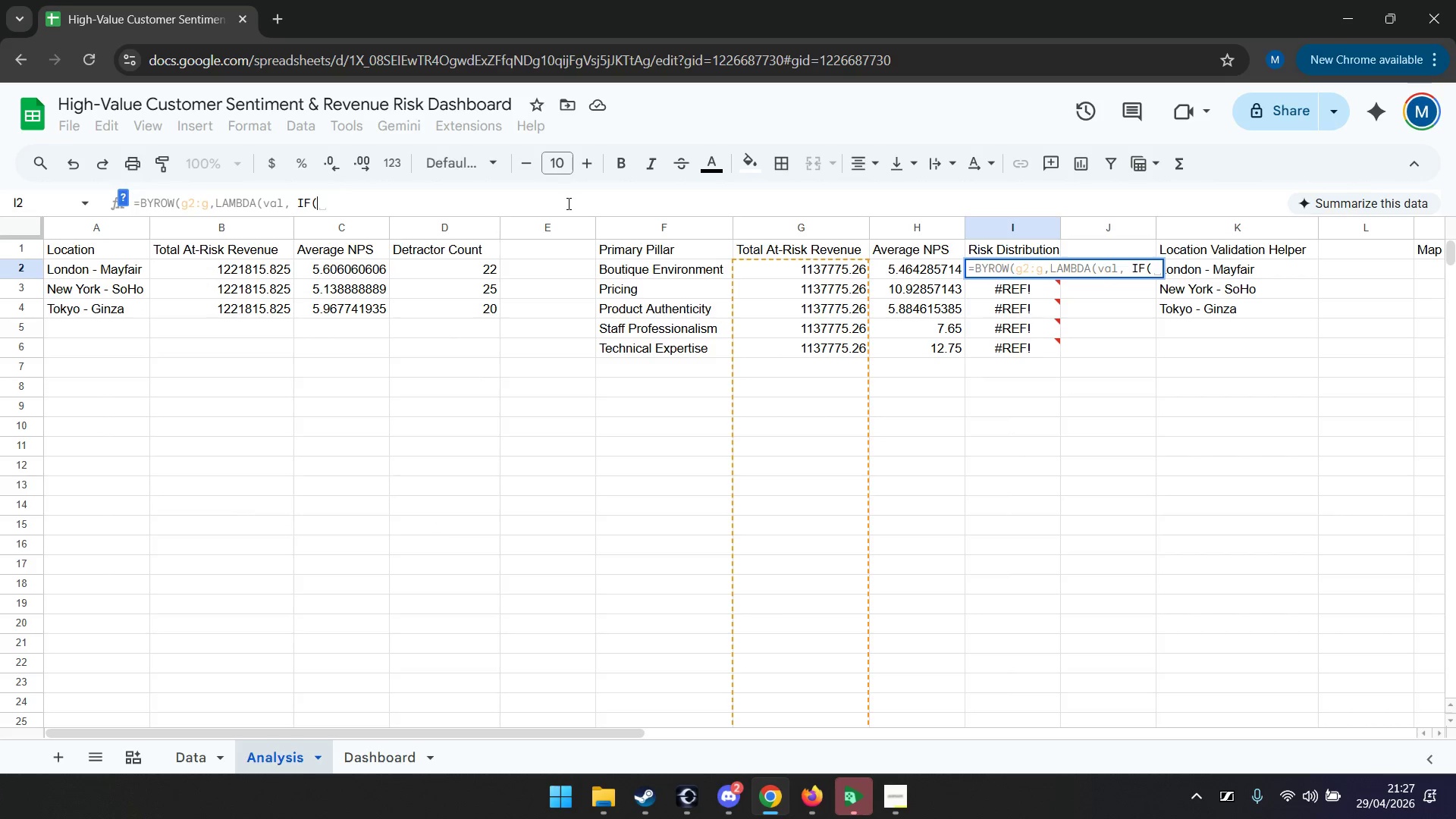 
type(val="","",spark)
 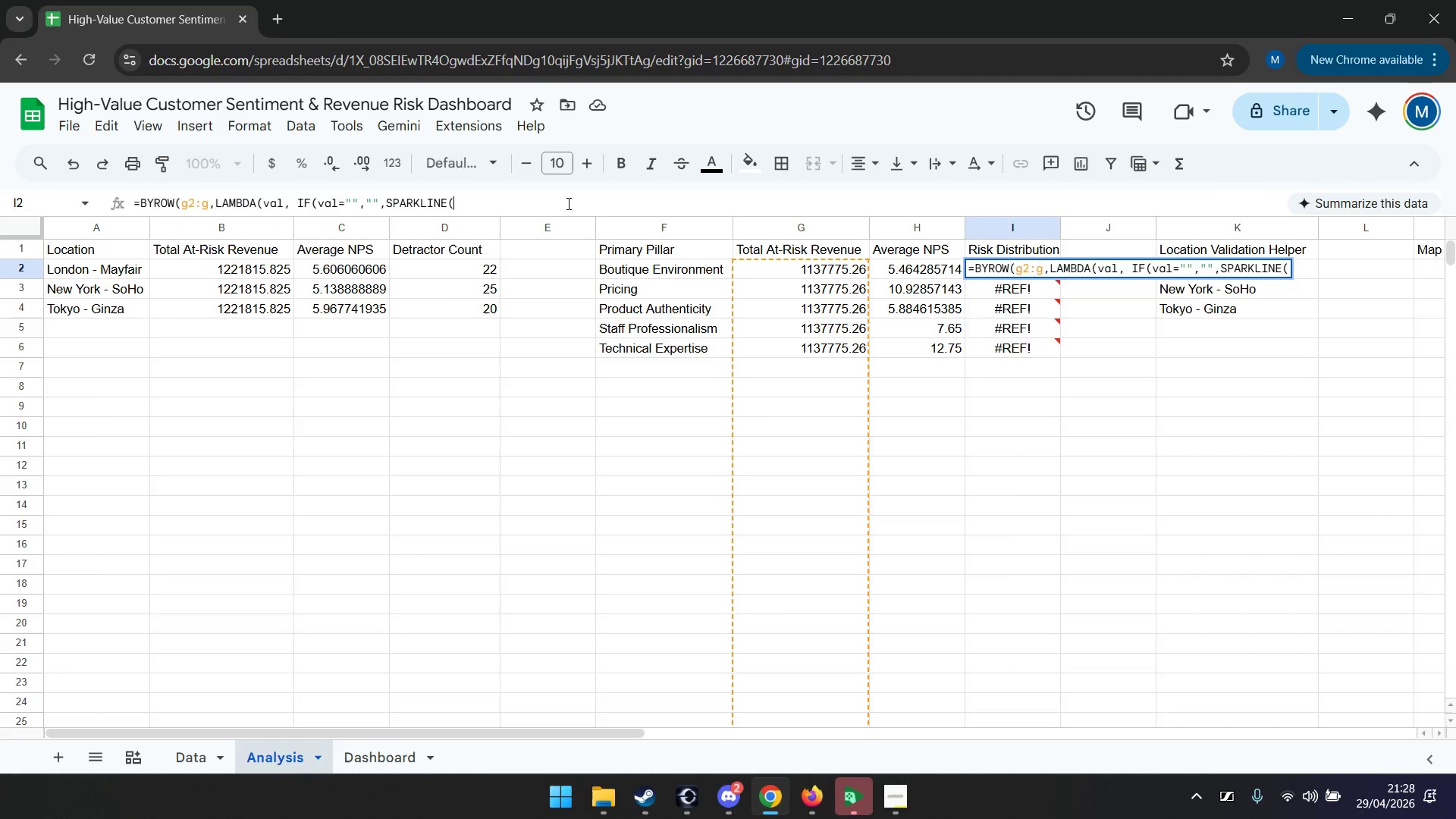 
 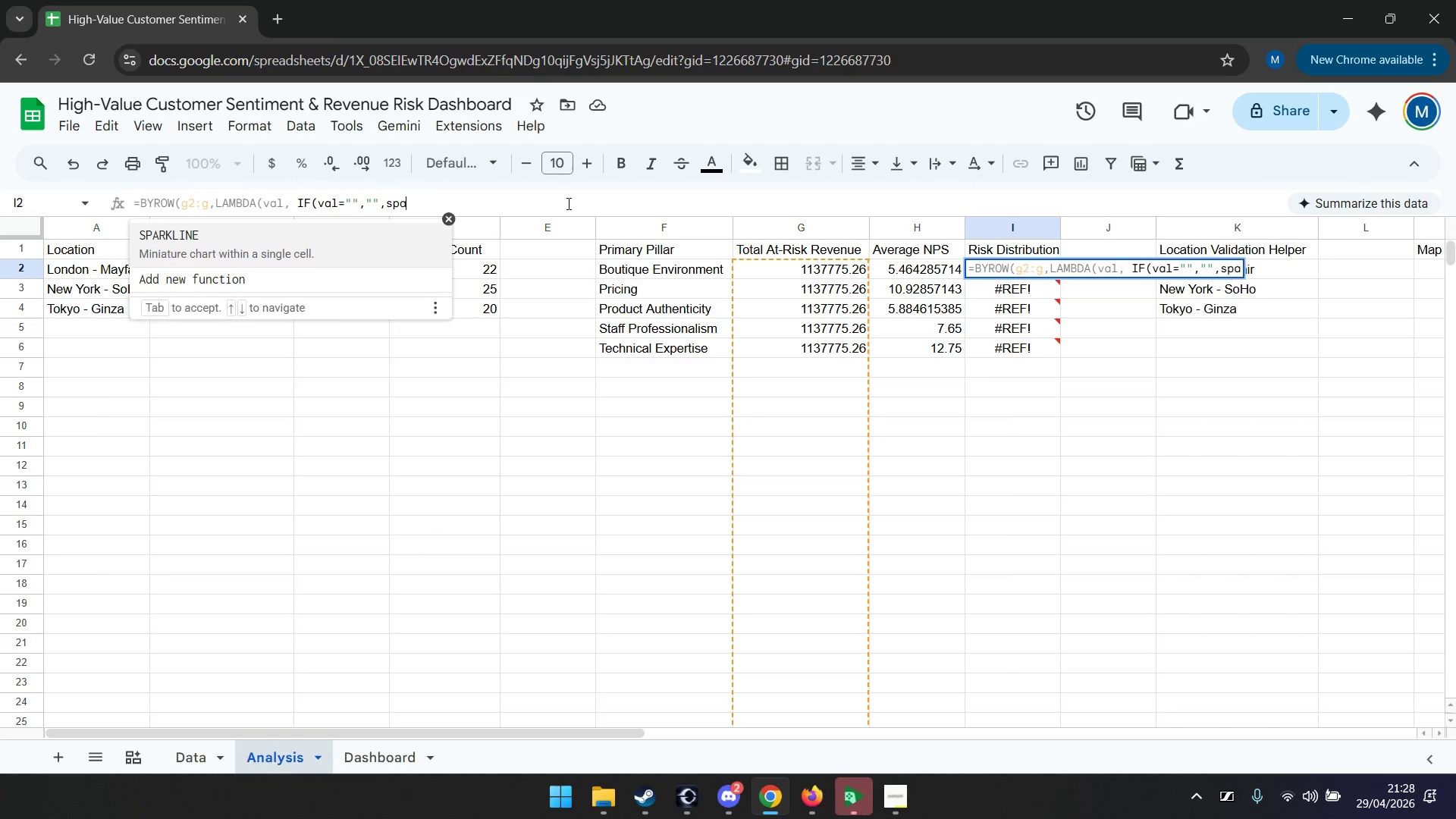 
key(Enter)
 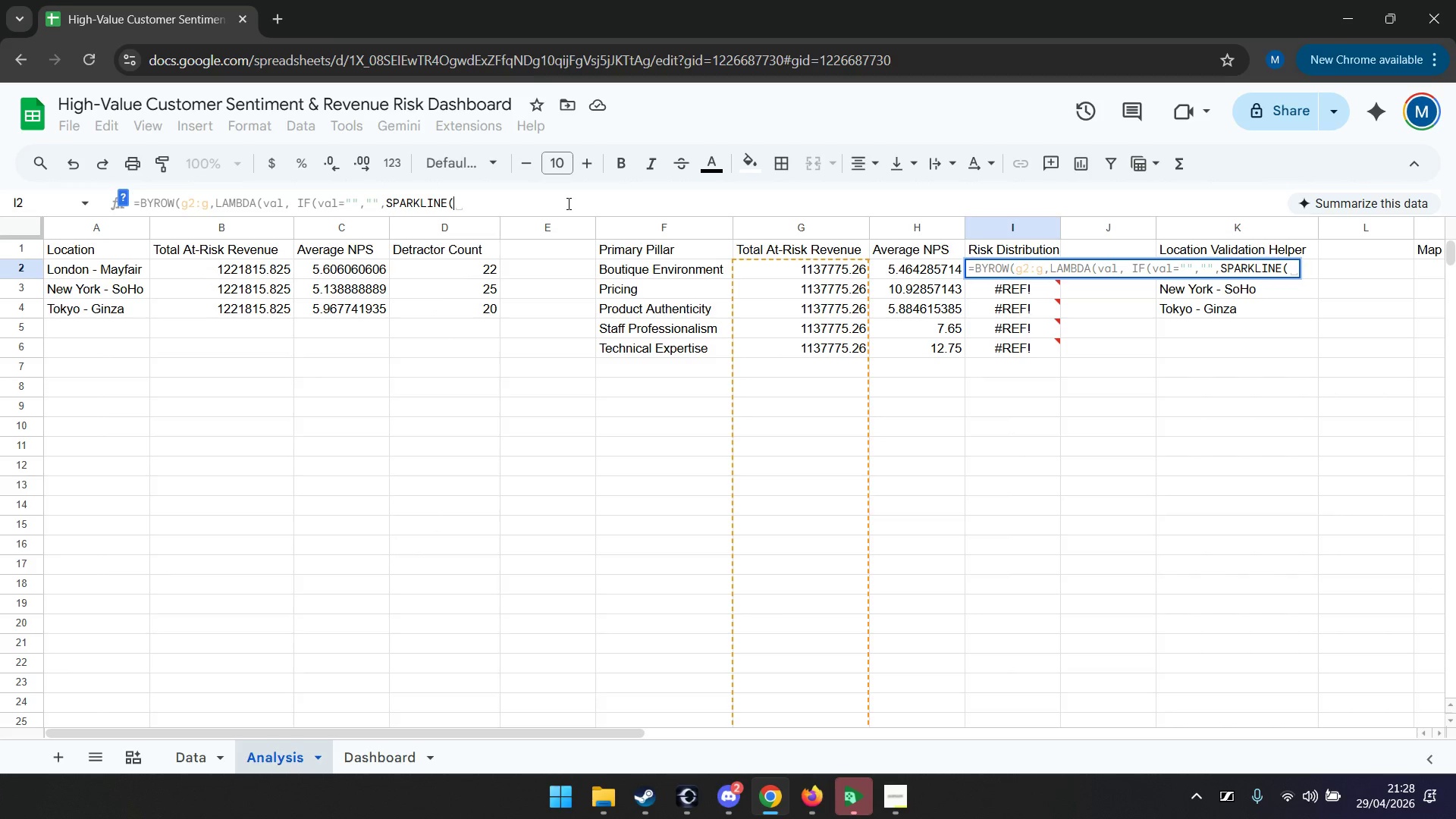 
type(val,{charttype"","bar"})))))
 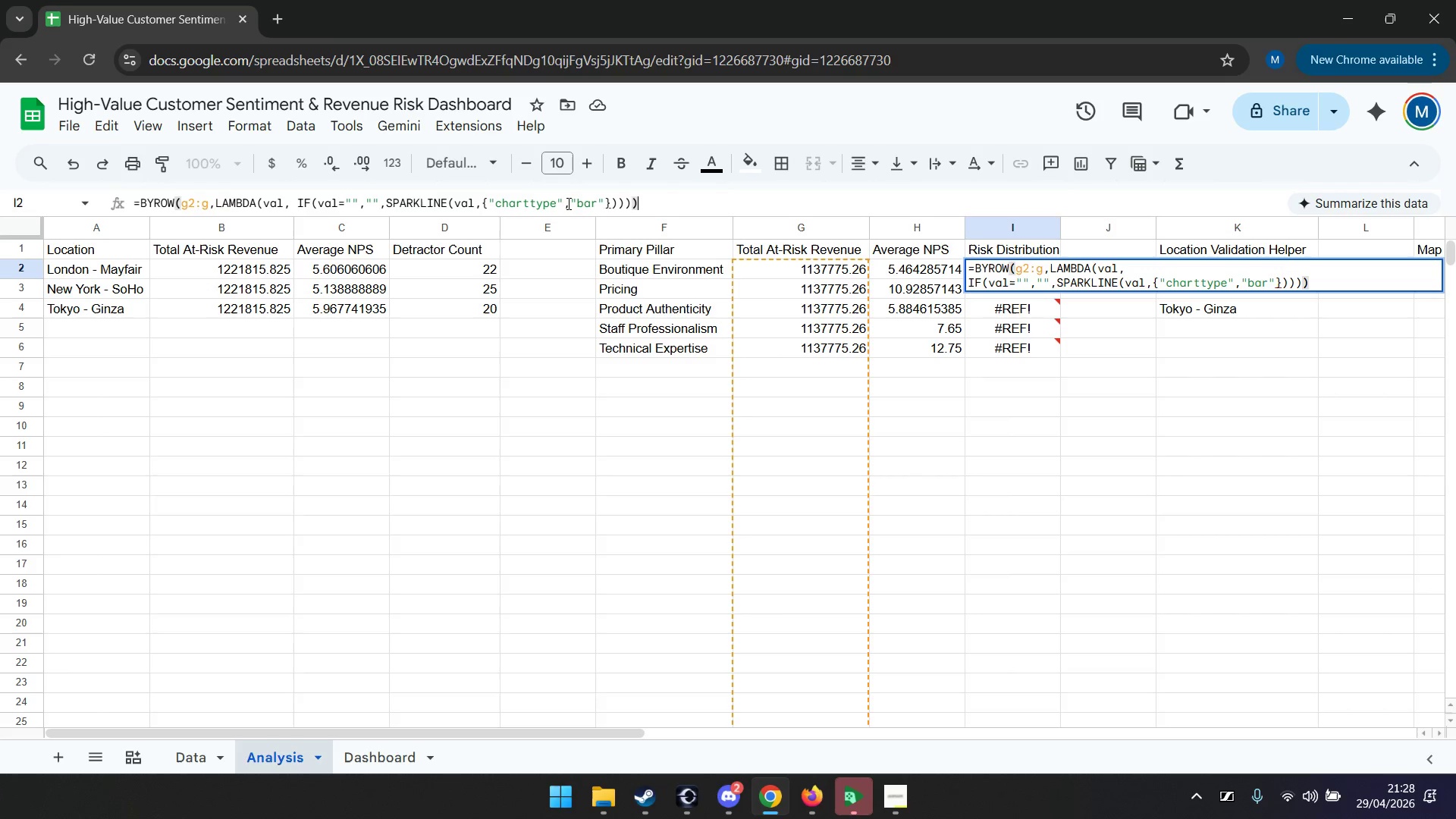 
 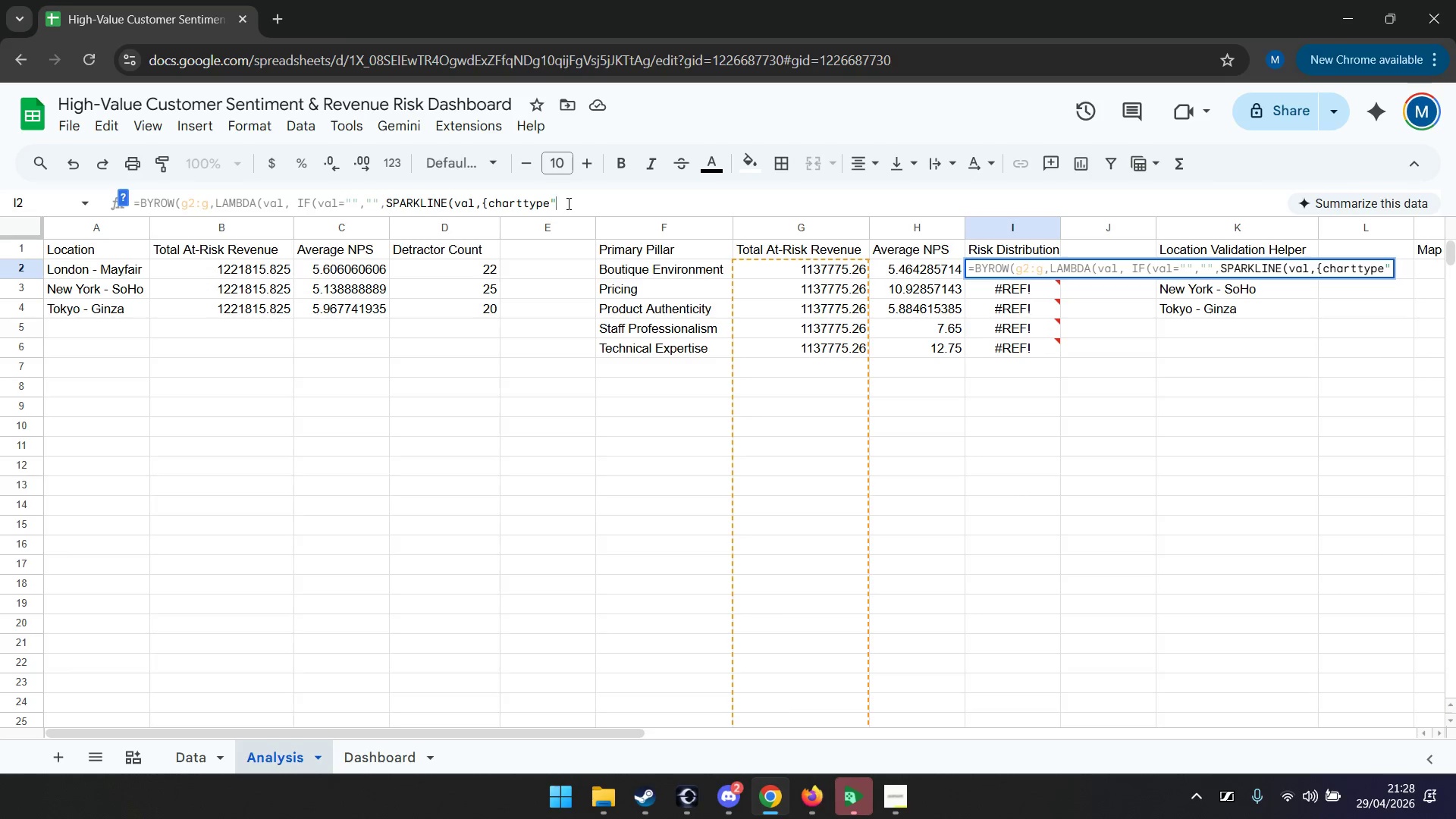 
hold_key(key=ArrowLeft, duration=0.83)
 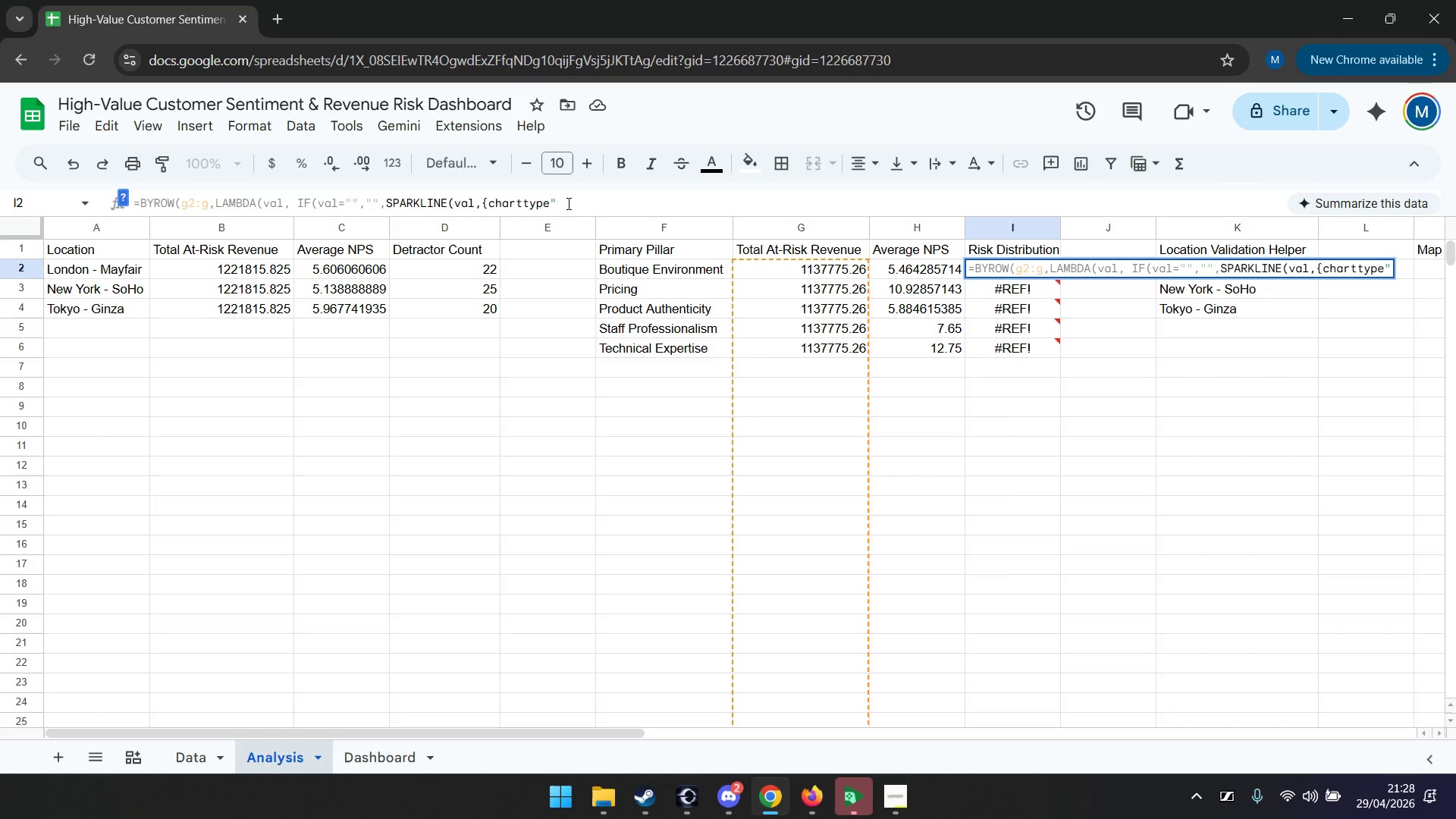 
hold_key(key=ArrowRight, duration=0.94)
 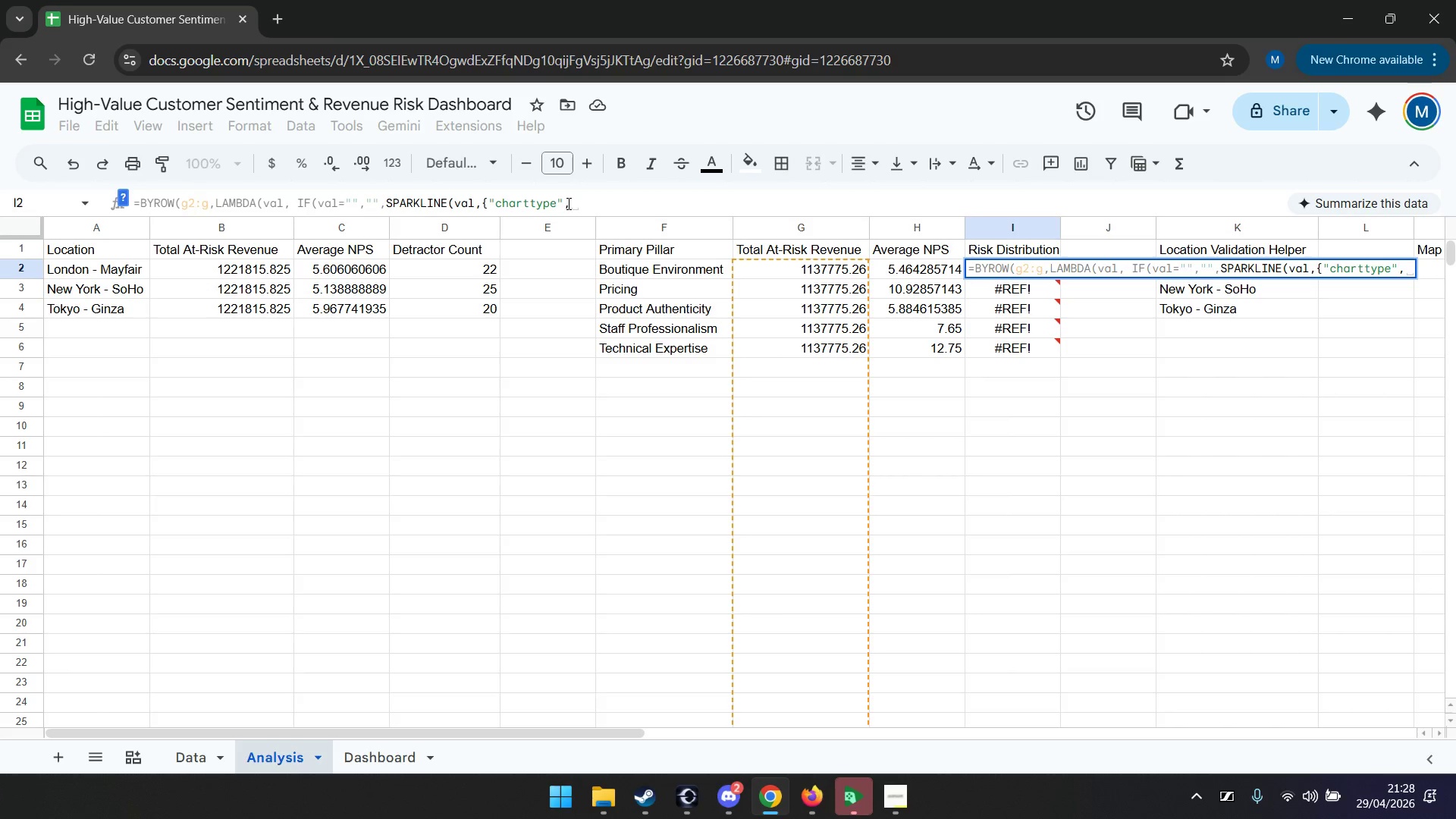 
key(Enter)
 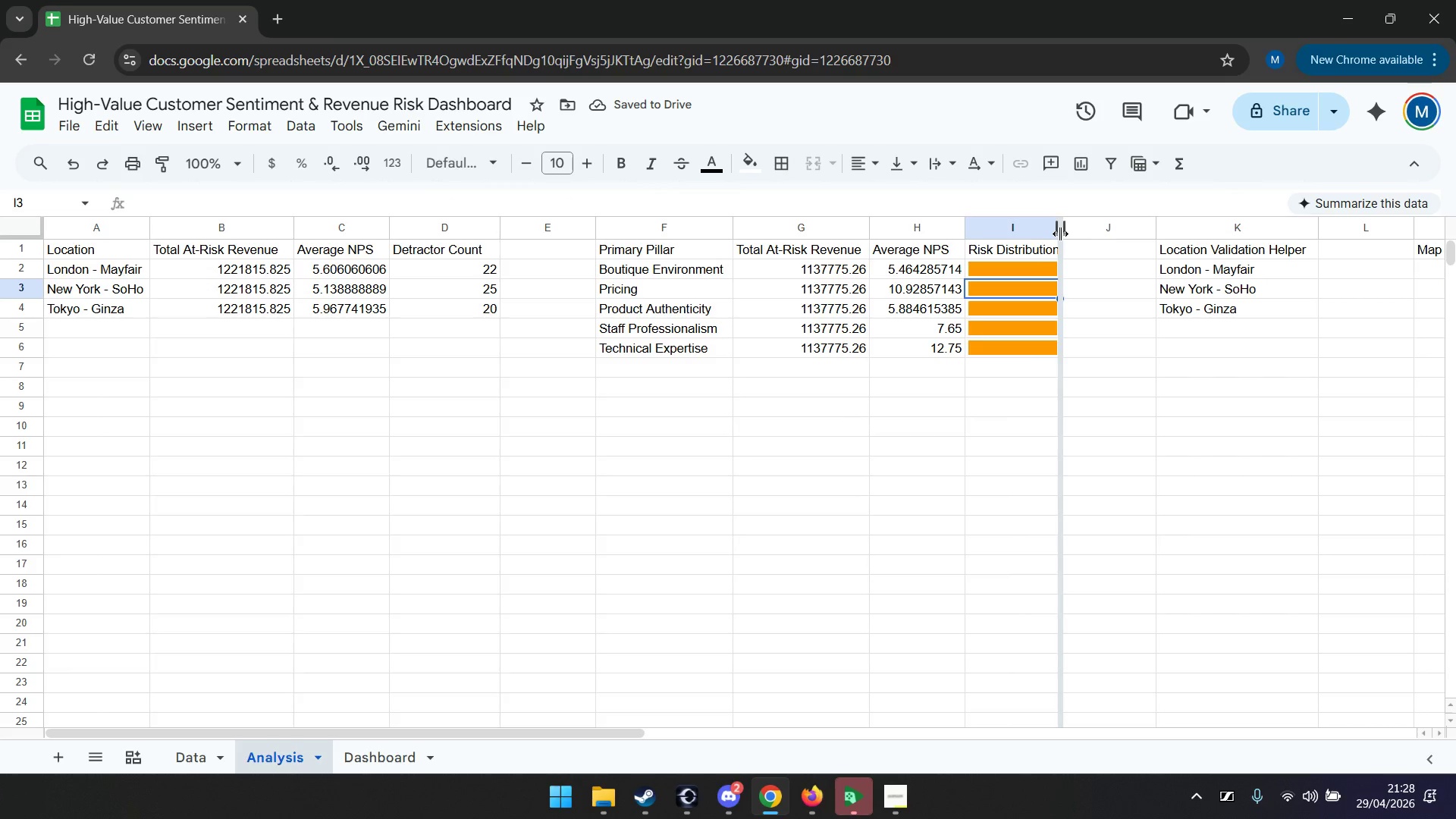 
left_click_drag(start_coordinate=[1065, 228], to_coordinate=[1078, 228])
 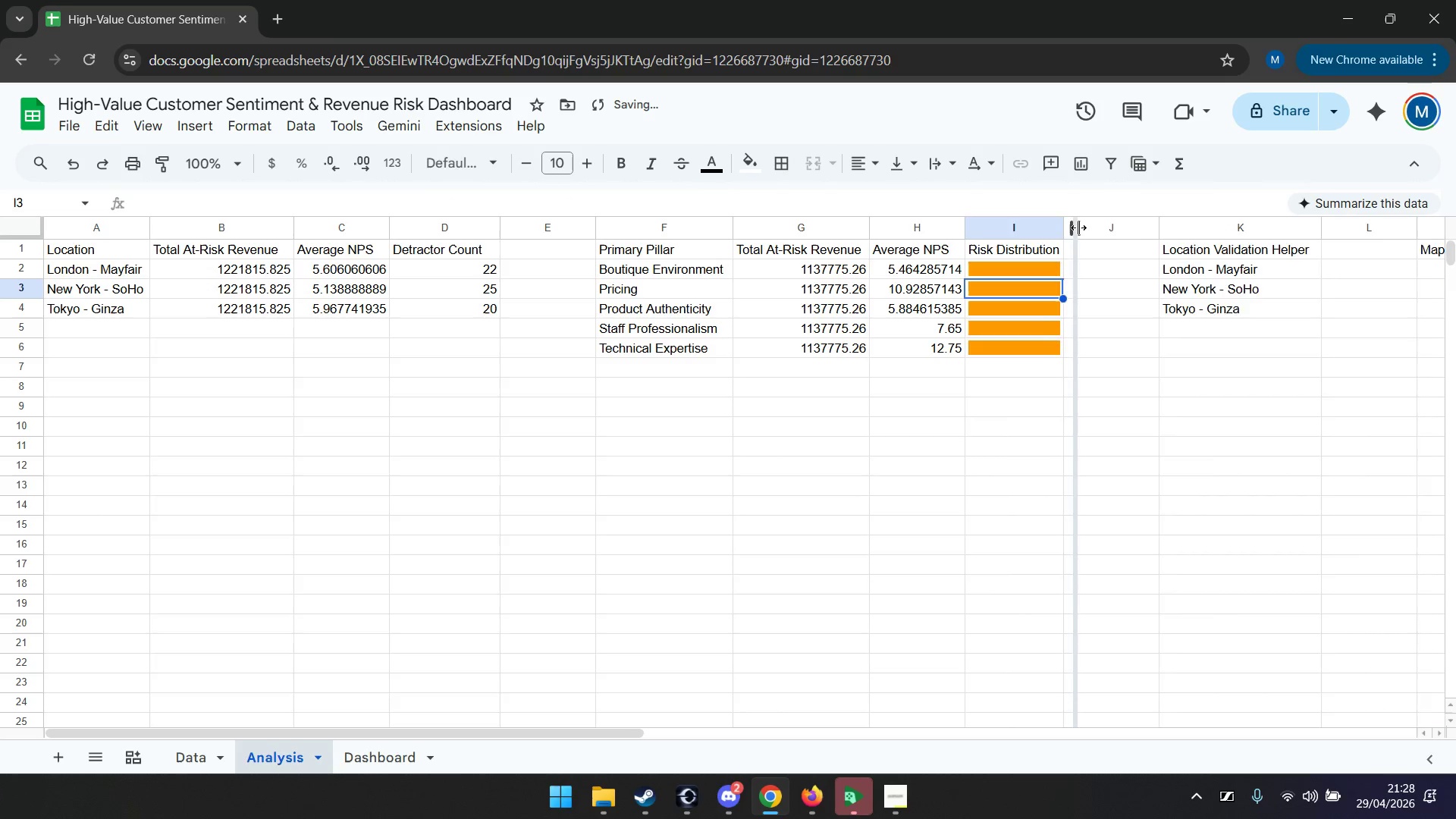 
double_click([1080, 228])
 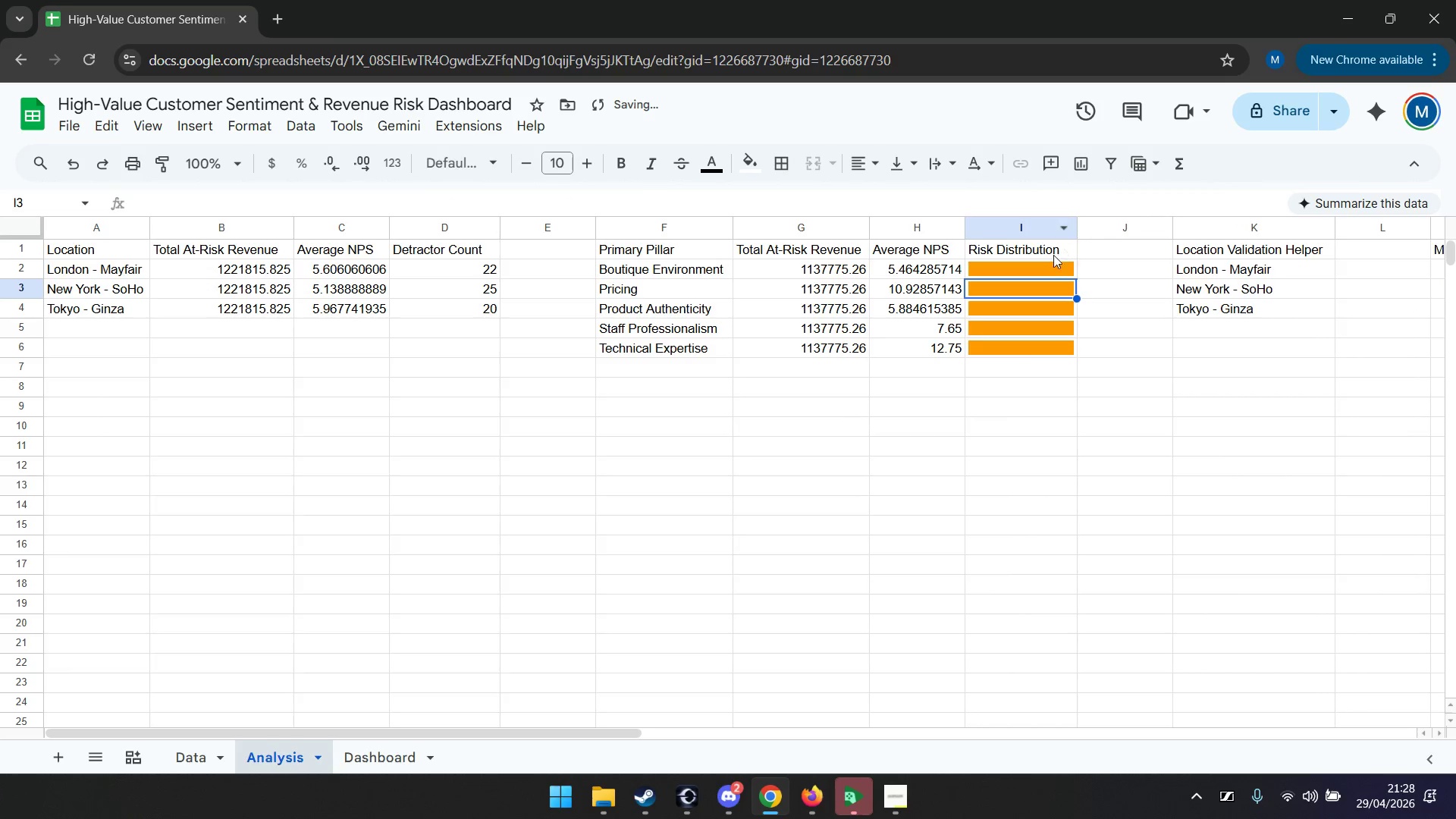 
left_click([1037, 270])
 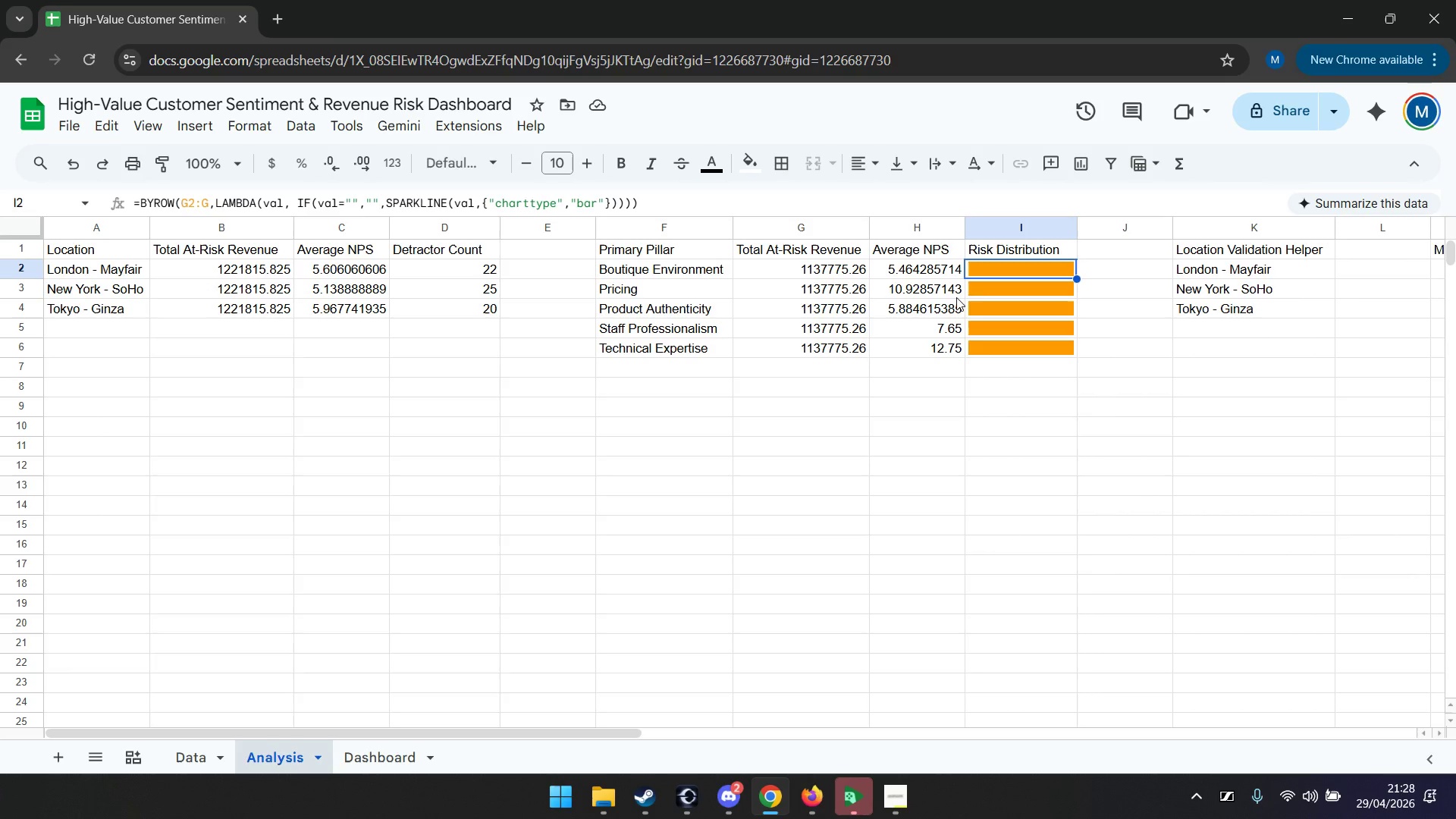 
wait(19.0)
 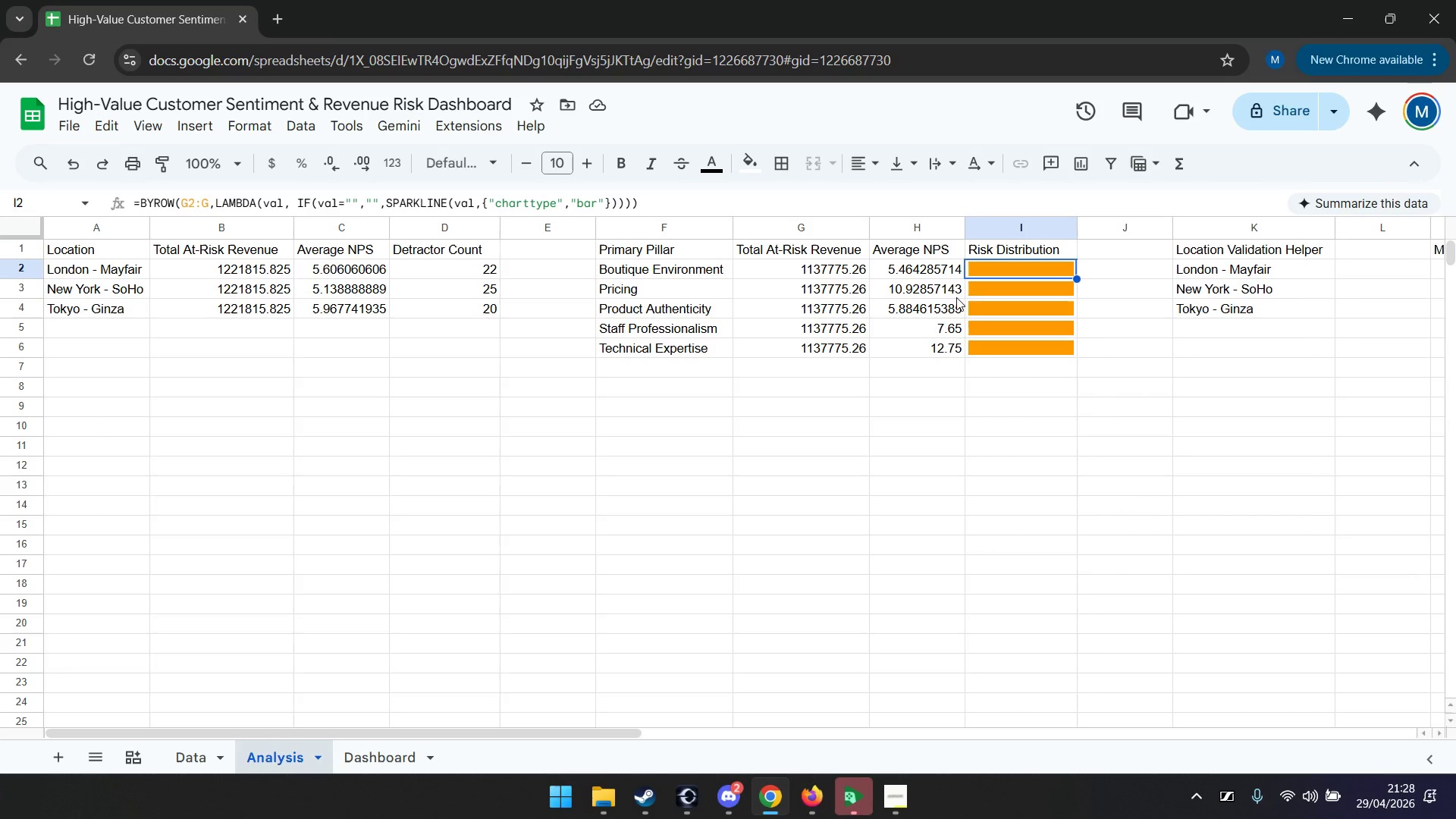 
left_click([909, 803])